 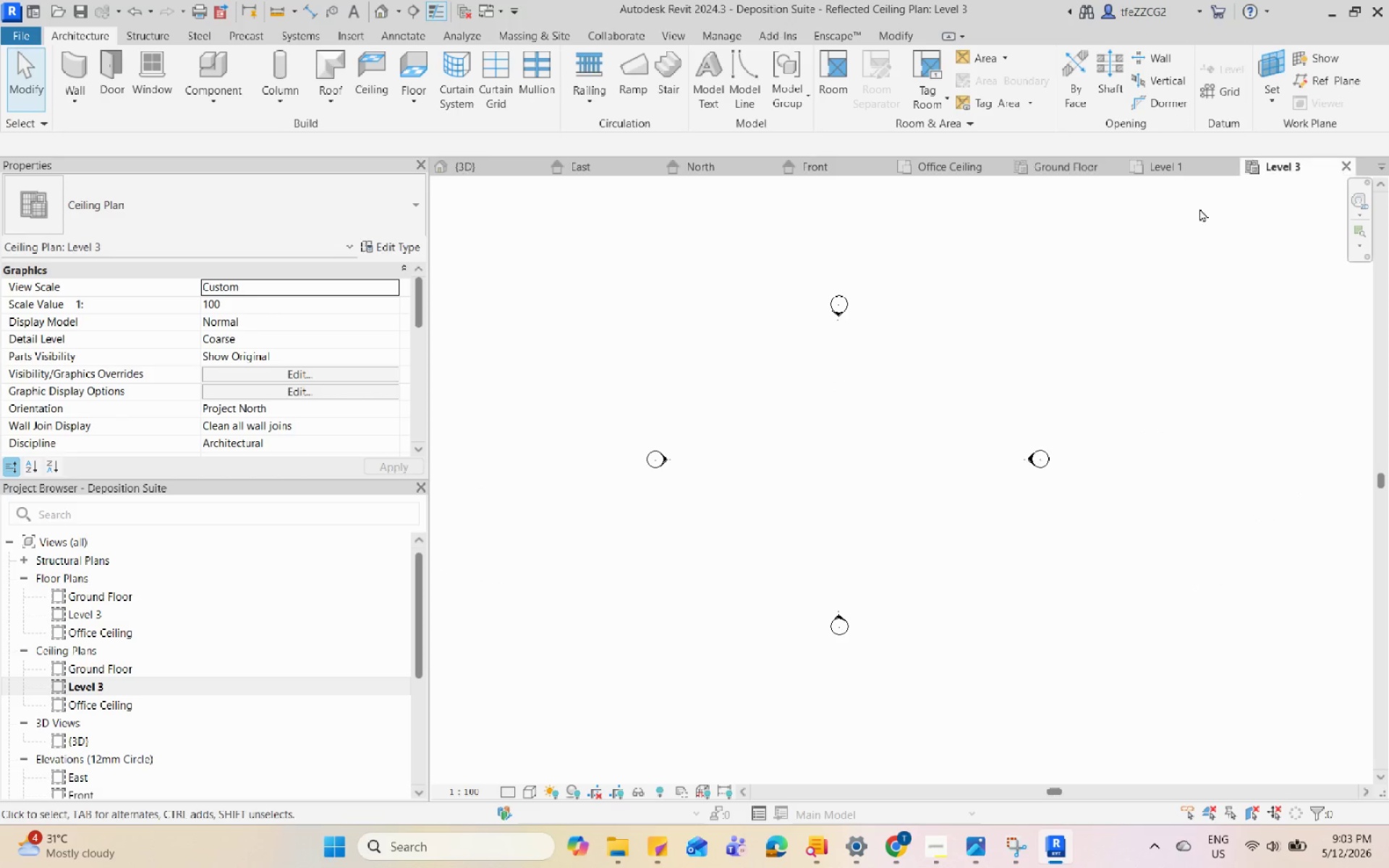 
scroll: coordinate [299, 367], scroll_direction: down, amount: 1.0
 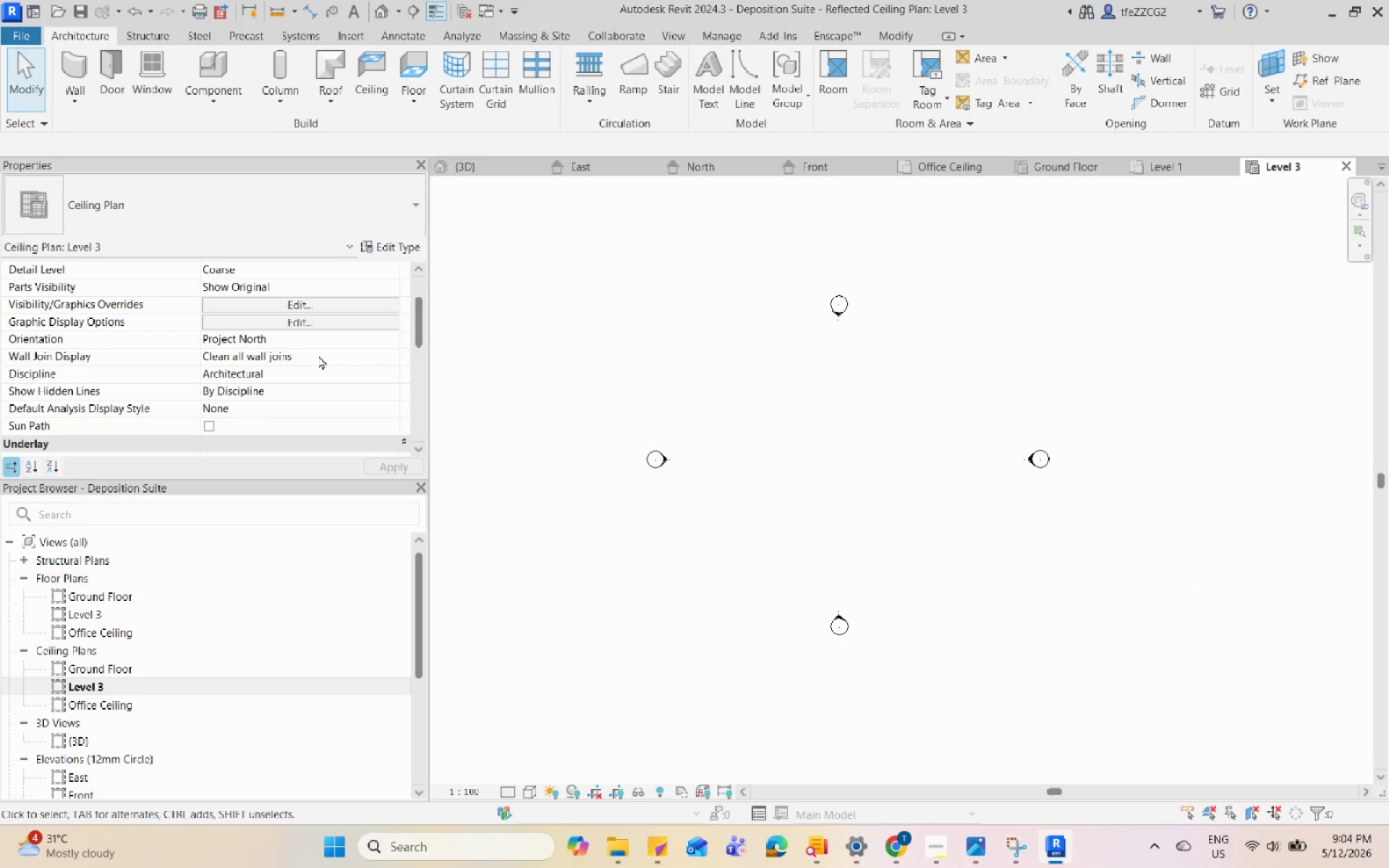 
scroll: coordinate [318, 355], scroll_direction: up, amount: 1.0
 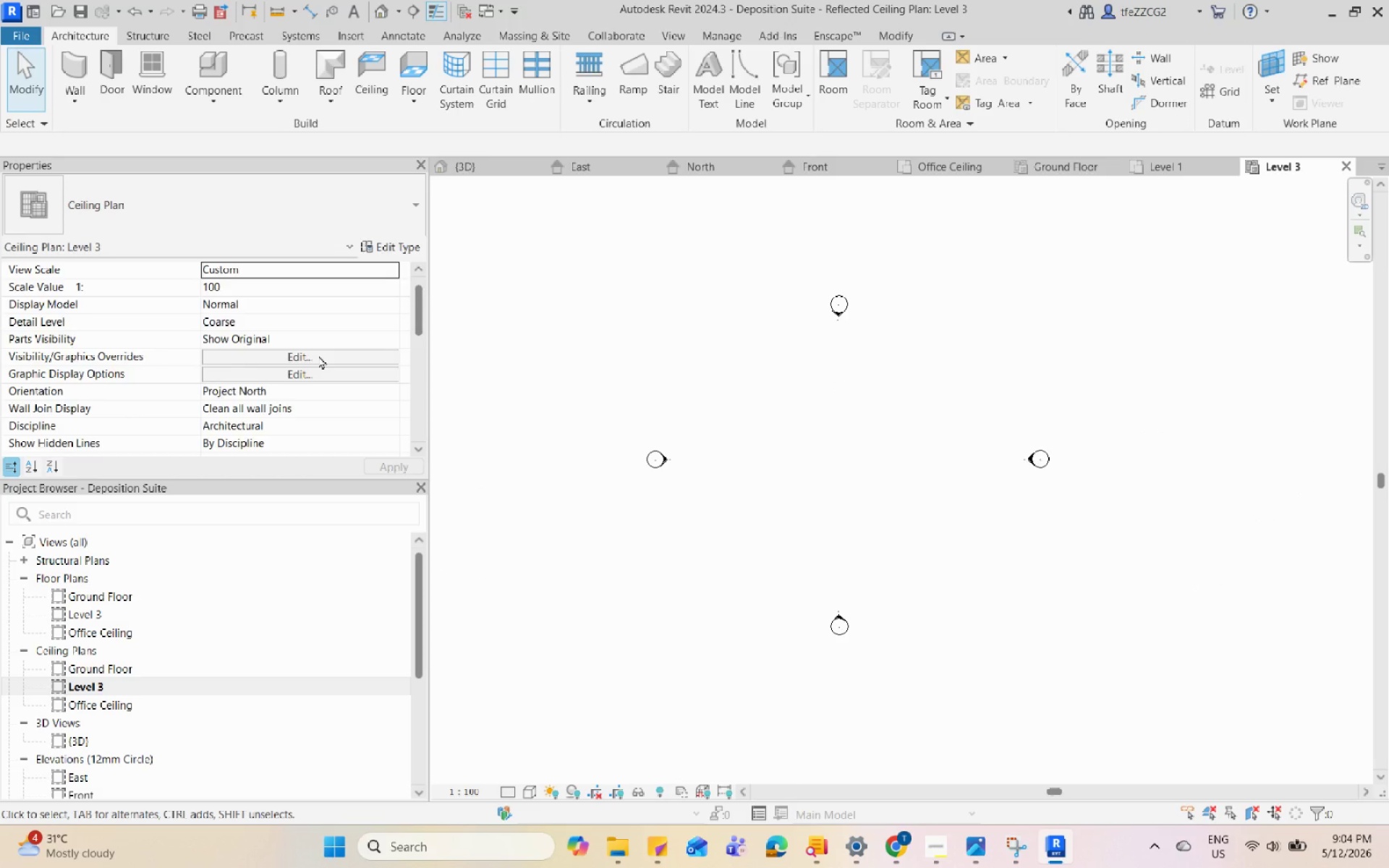 
scroll: coordinate [320, 367], scroll_direction: down, amount: 8.0
 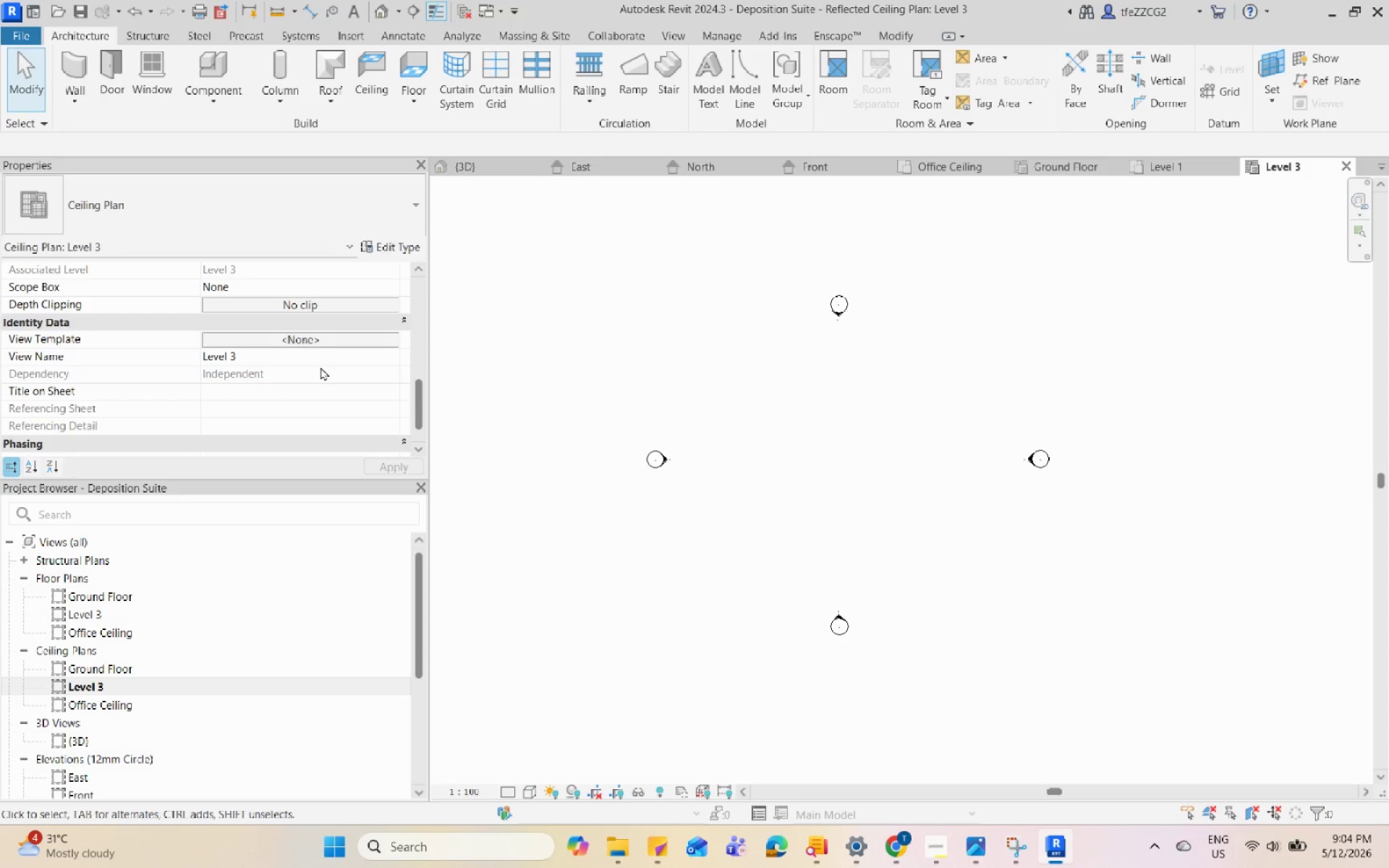 
scroll: coordinate [320, 367], scroll_direction: up, amount: 1.0
 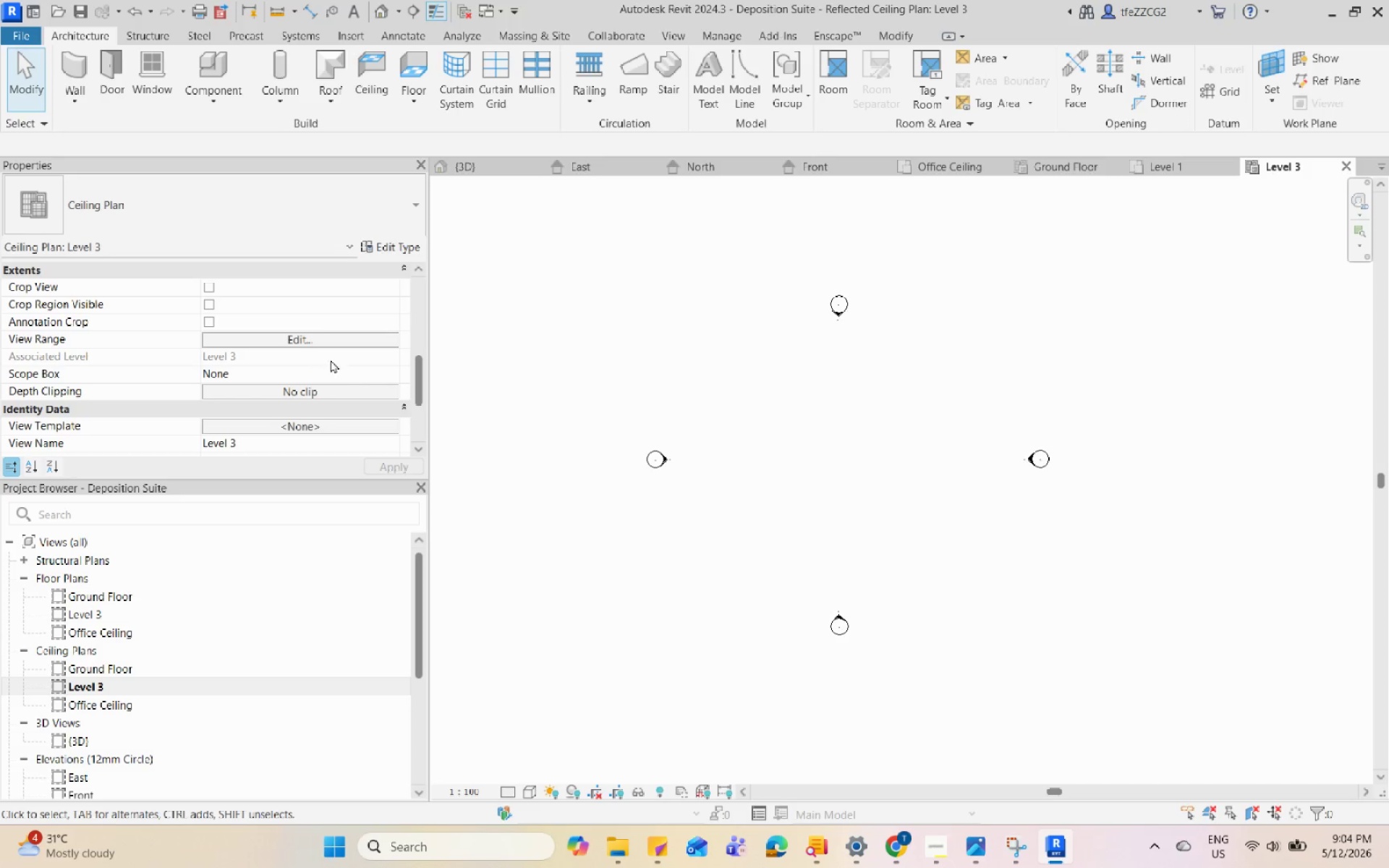 
left_click([357, 339])
 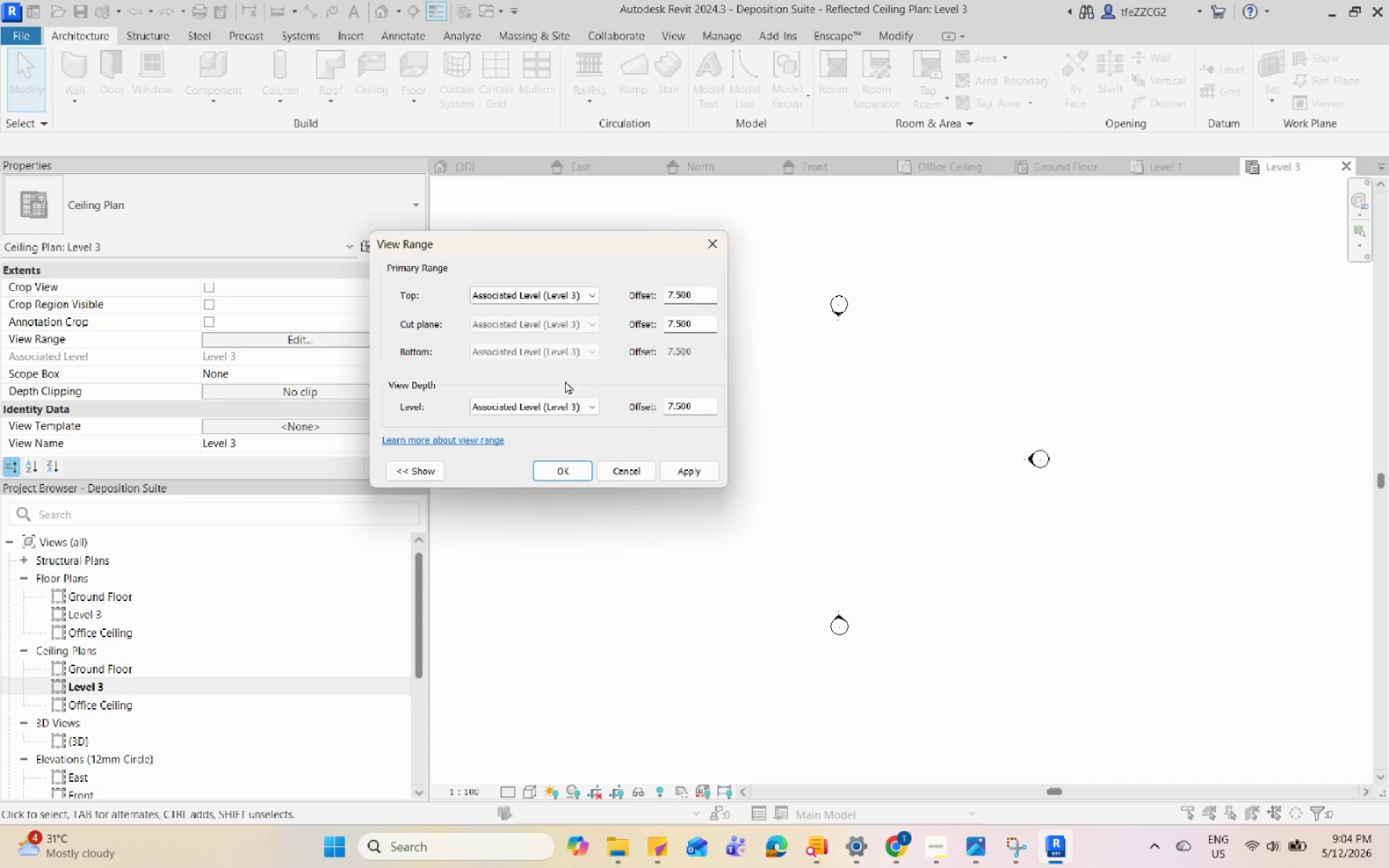 
left_click([573, 407])
 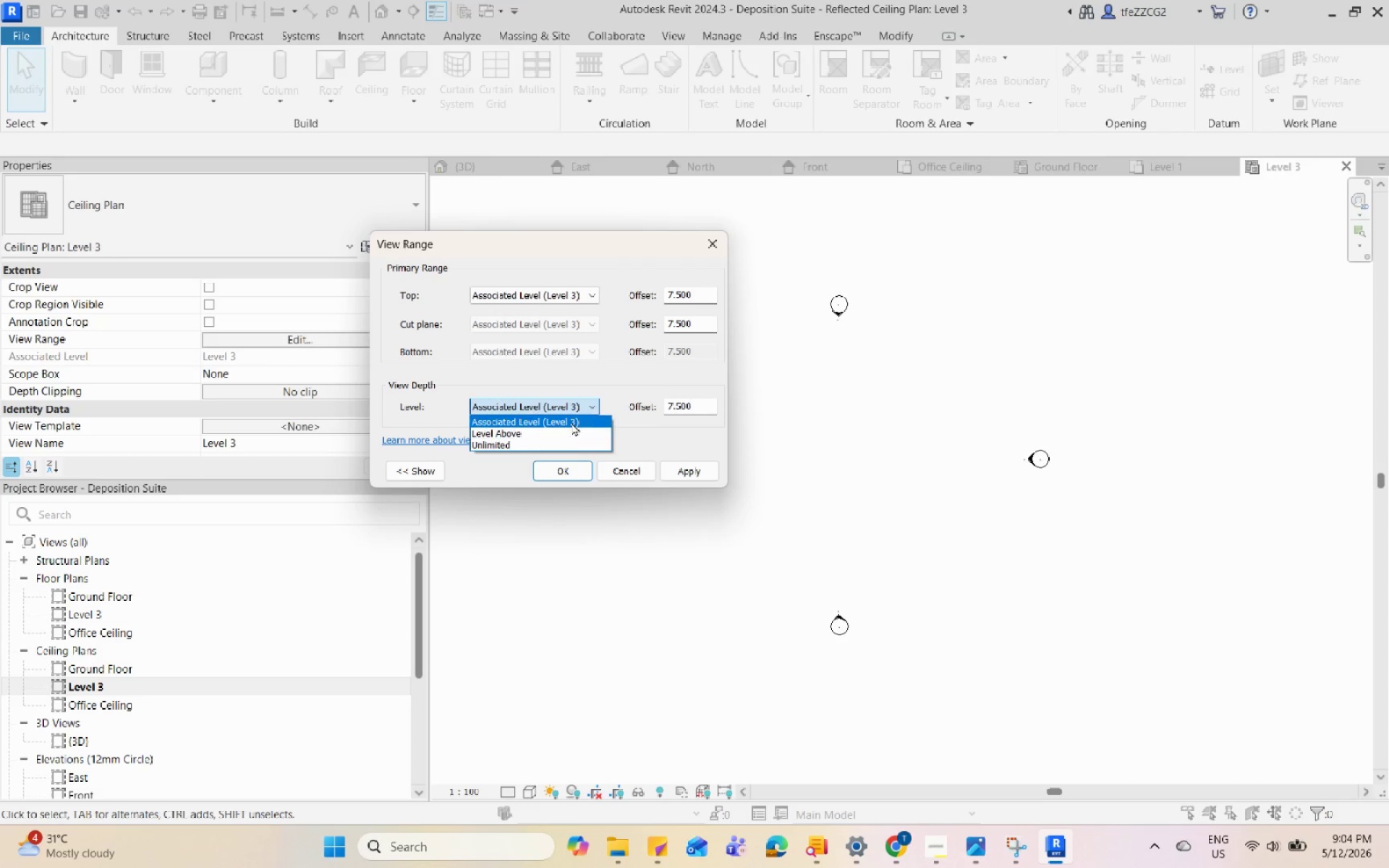 
left_click([561, 446])
 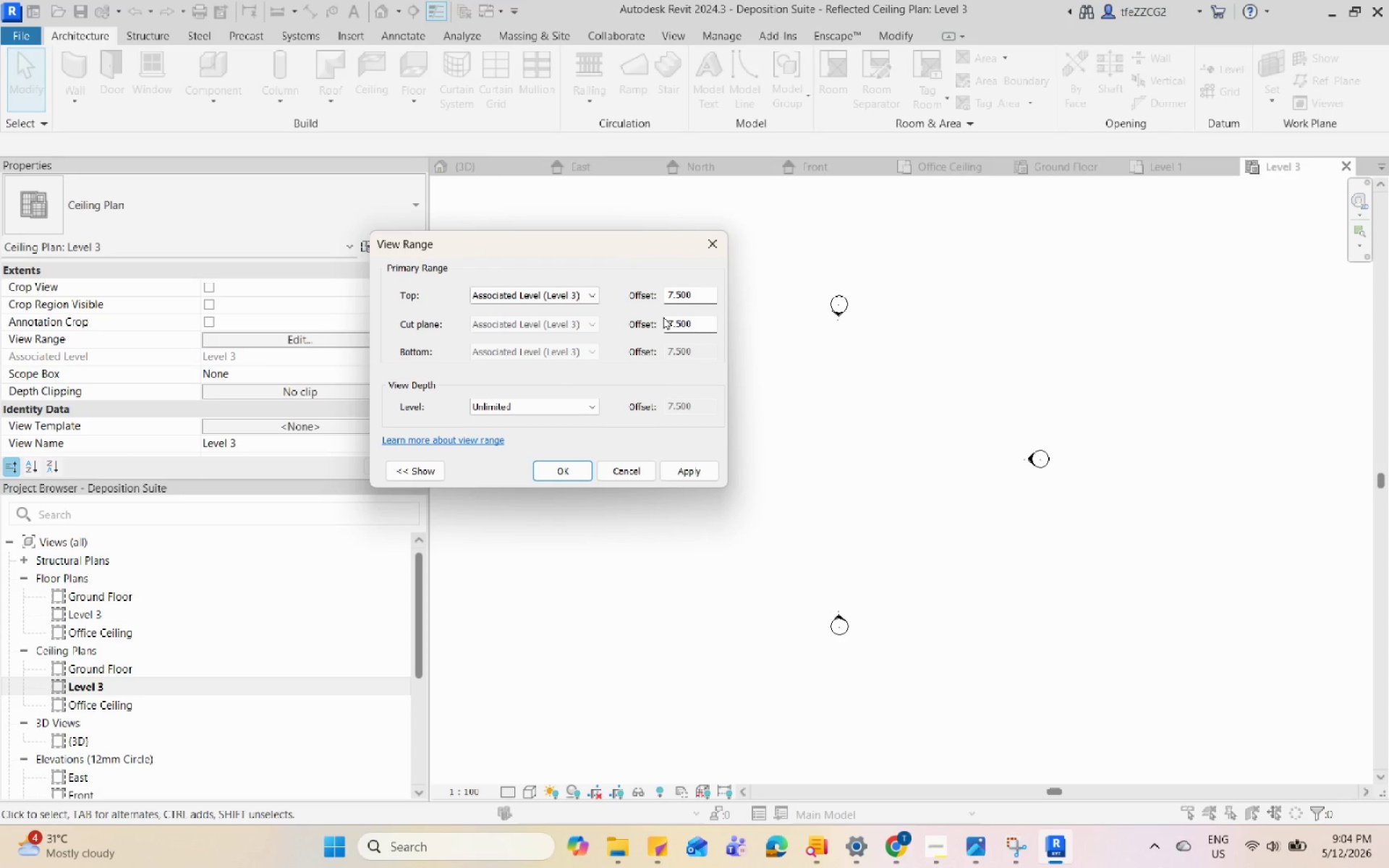 
mouse_move([561, 299])
 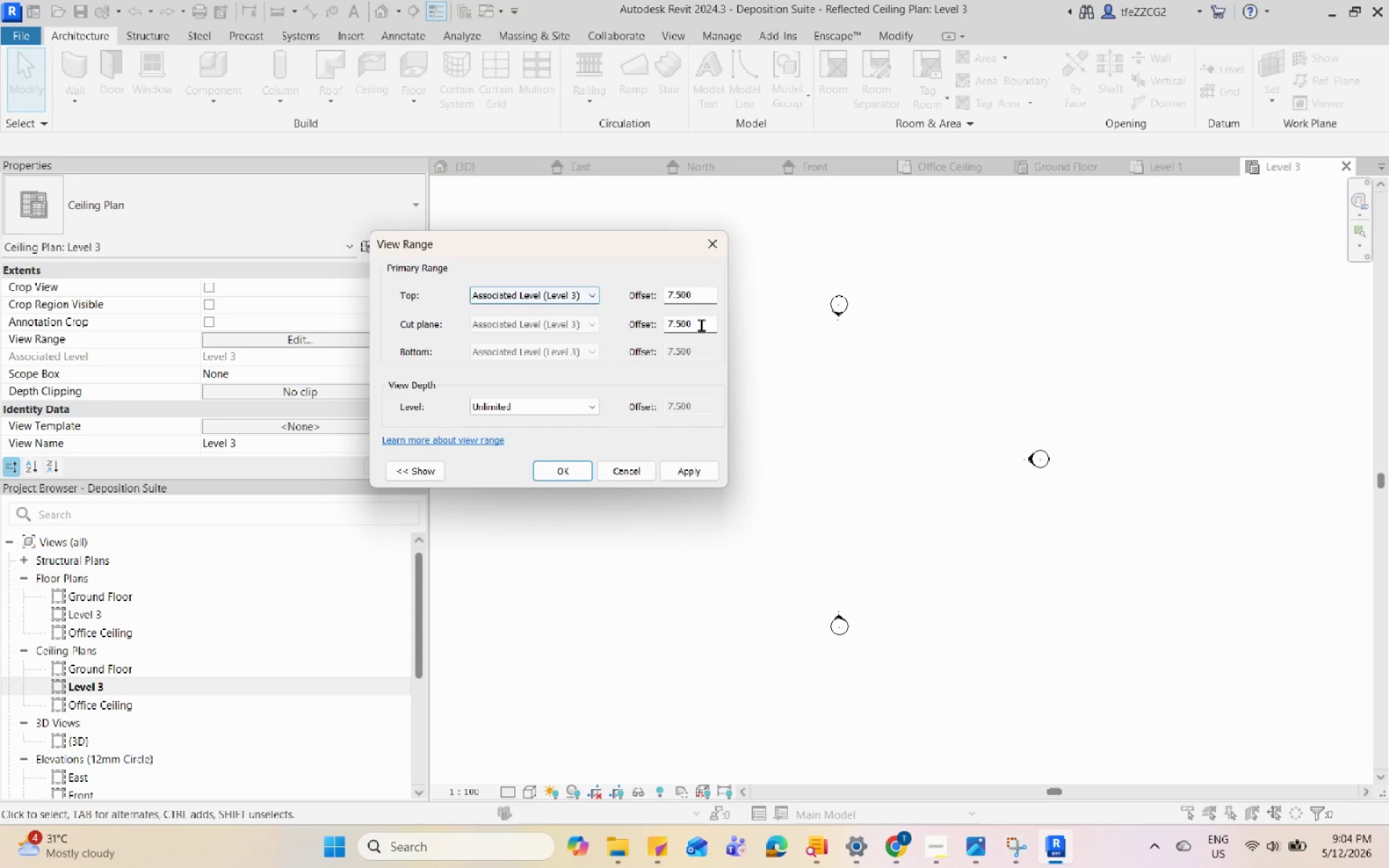 
left_click_drag(start_coordinate=[713, 333], to_coordinate=[707, 331])
 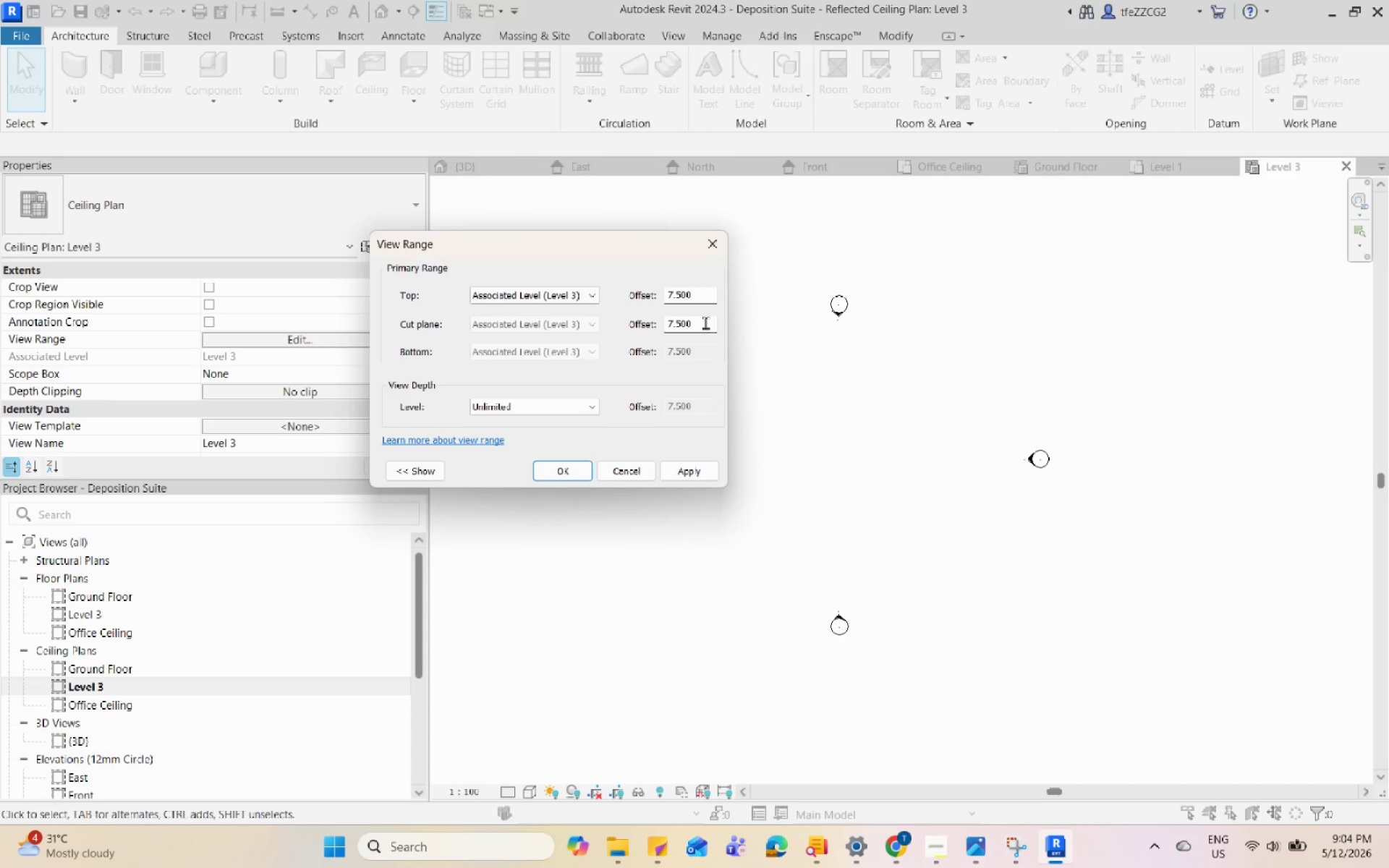 
left_click_drag(start_coordinate=[702, 321], to_coordinate=[480, 296])
 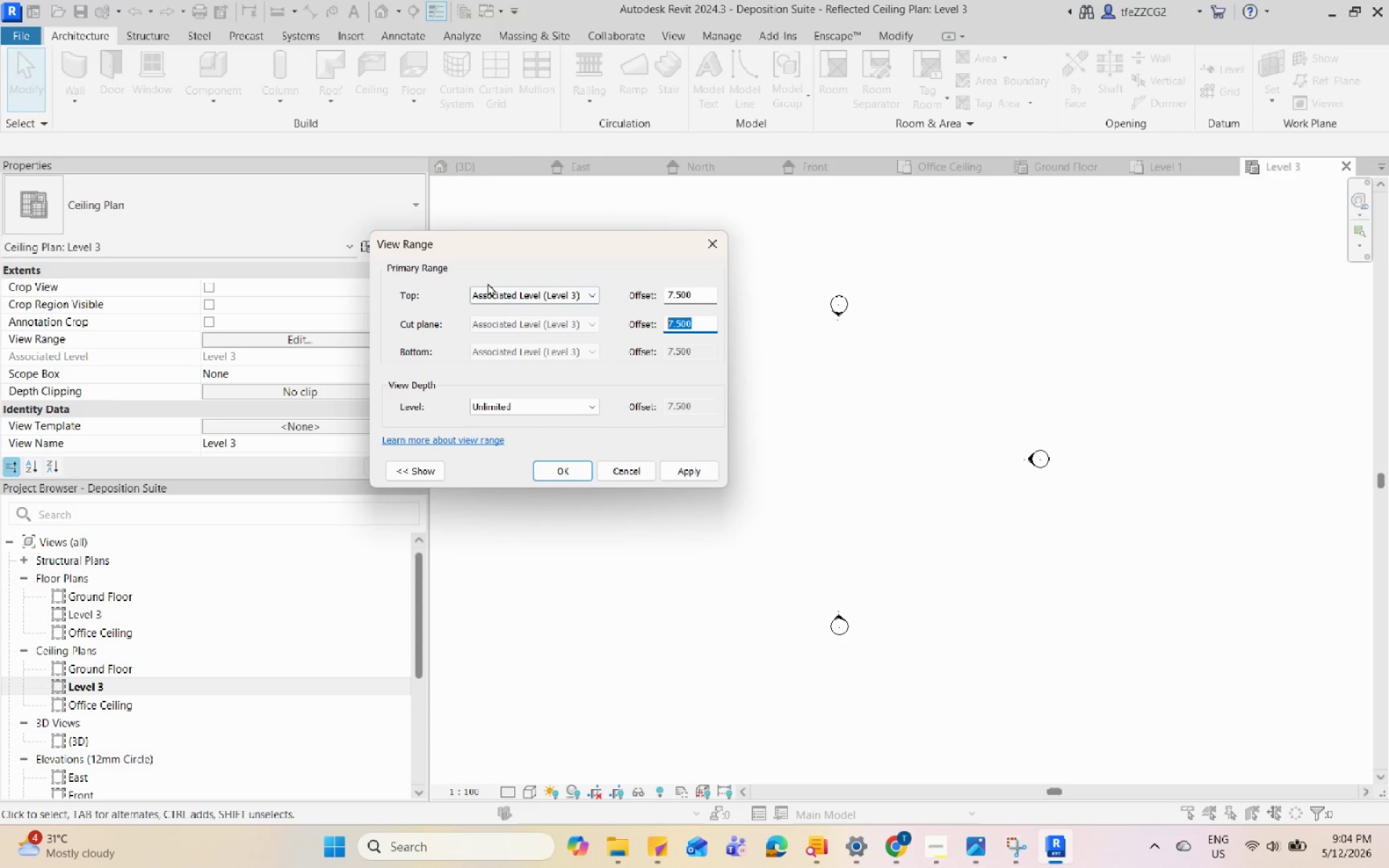 
key(Numpad1)
 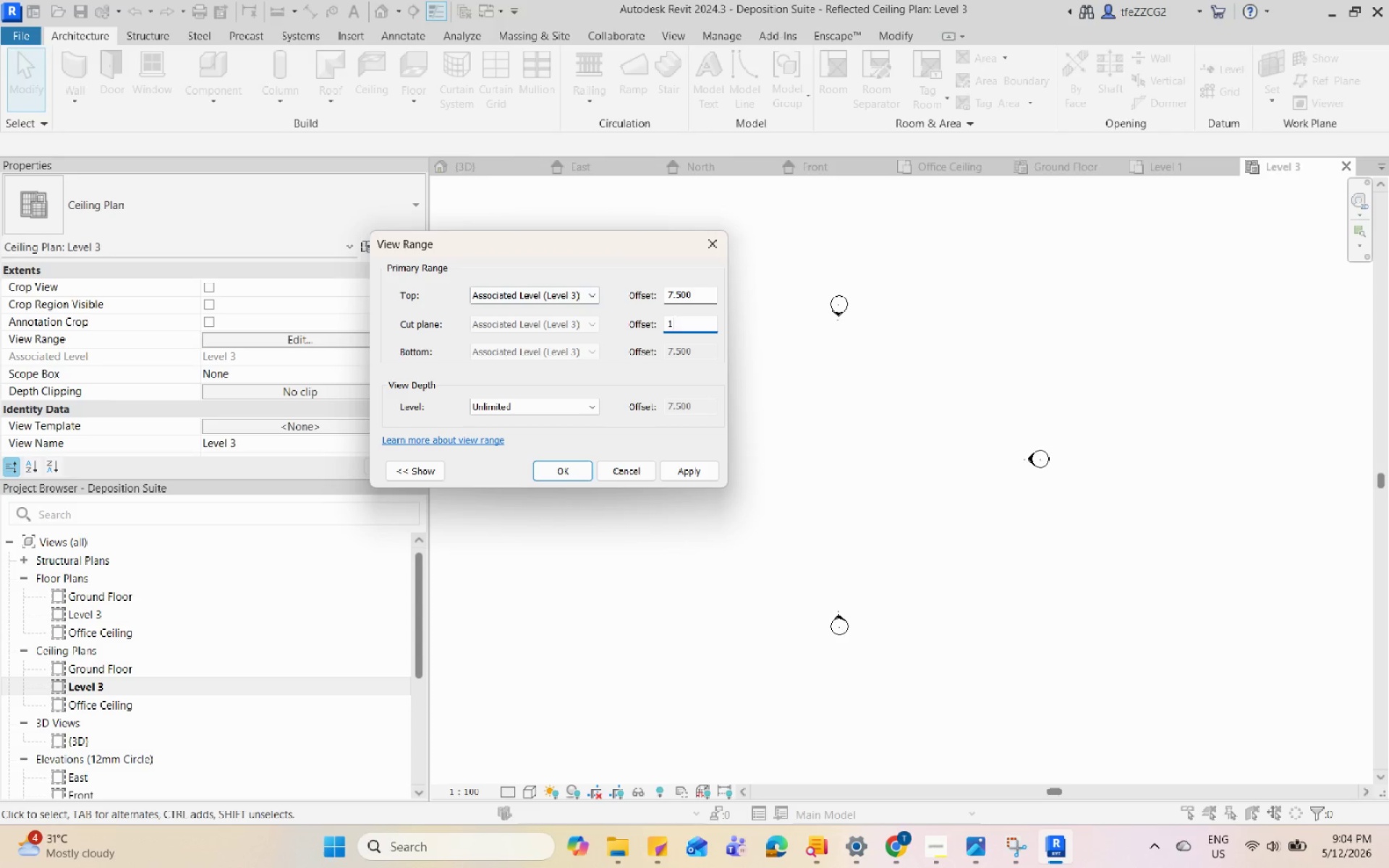 
key(Numpad4)
 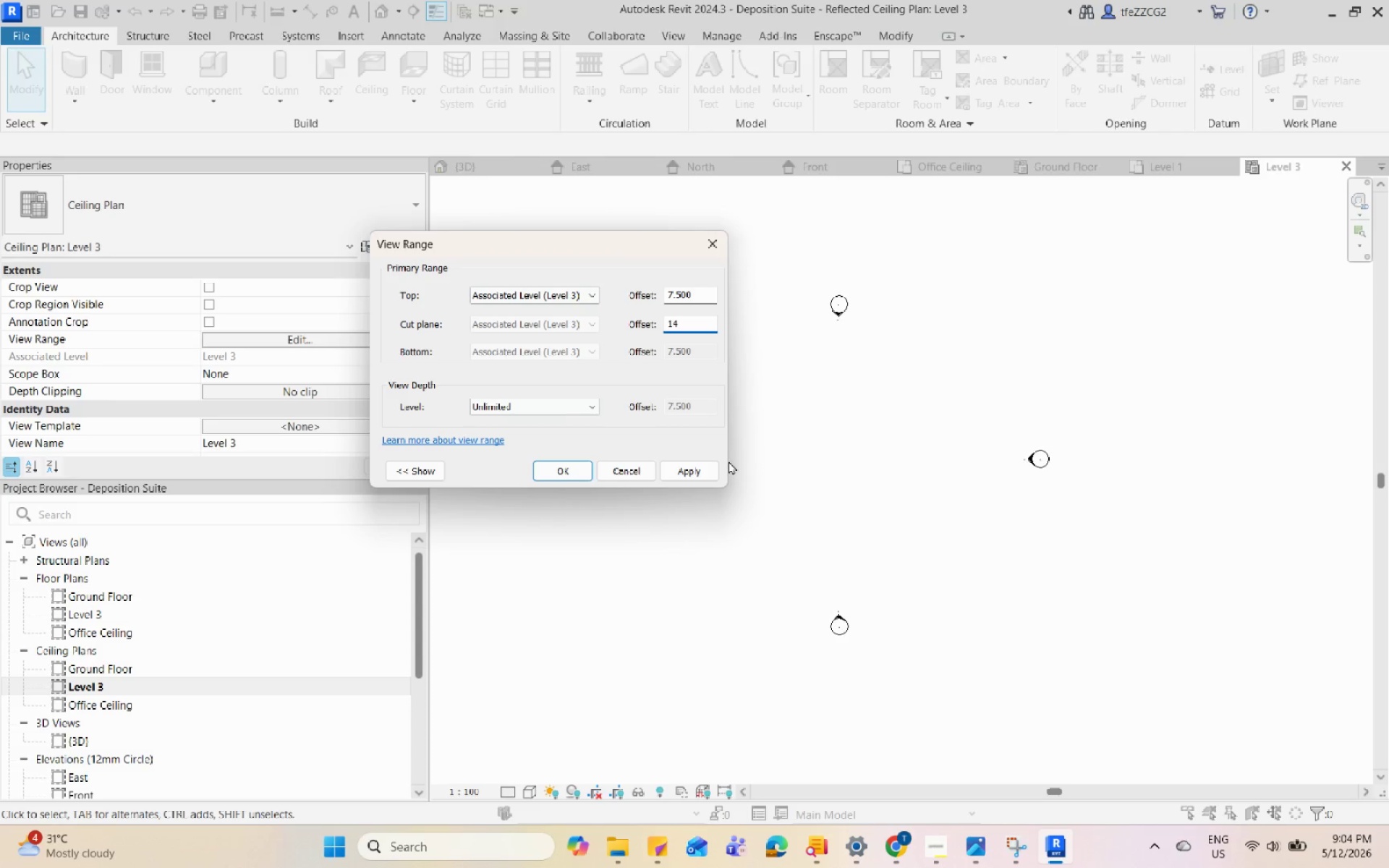 
left_click([692, 473])
 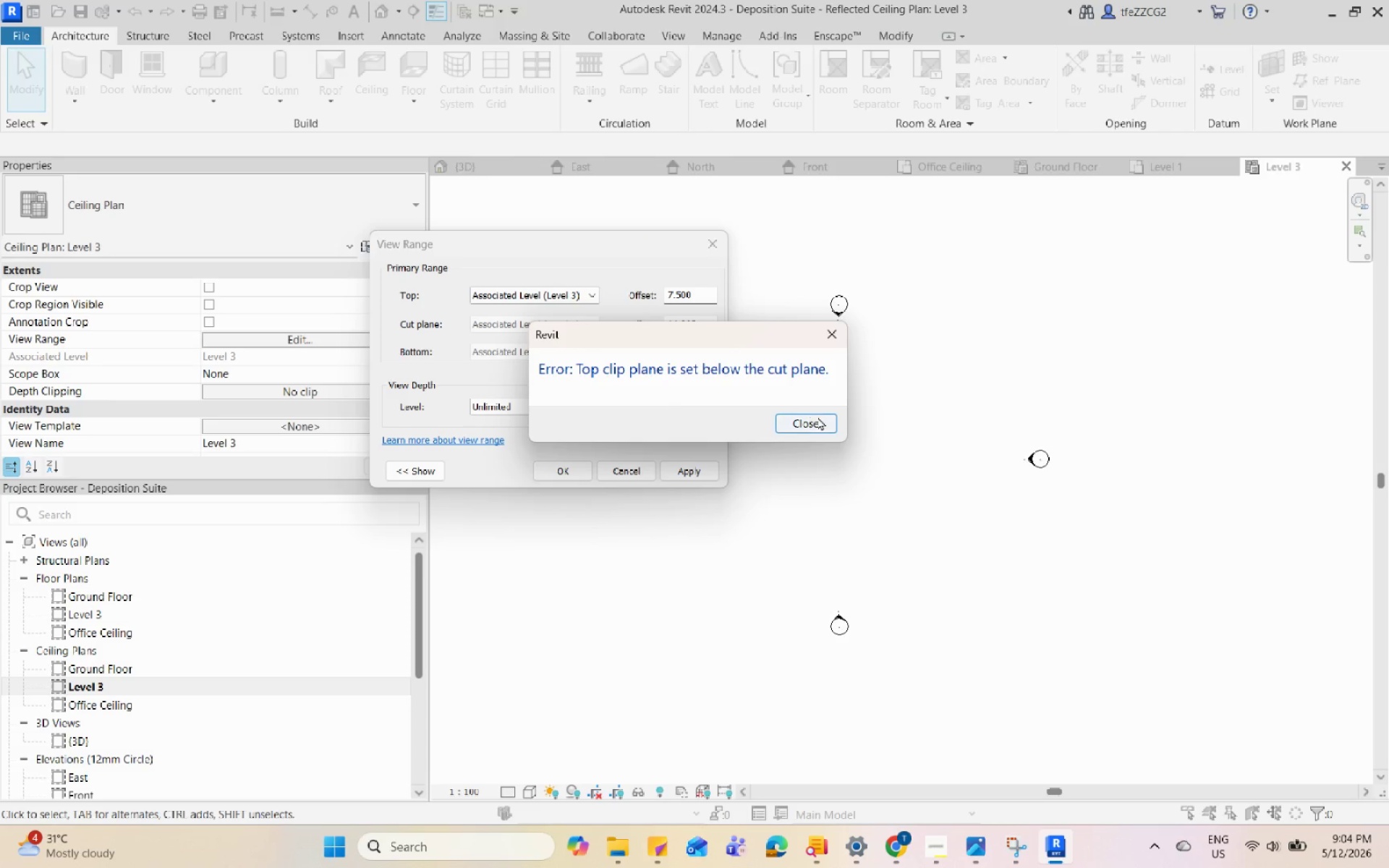 
left_click([809, 423])
 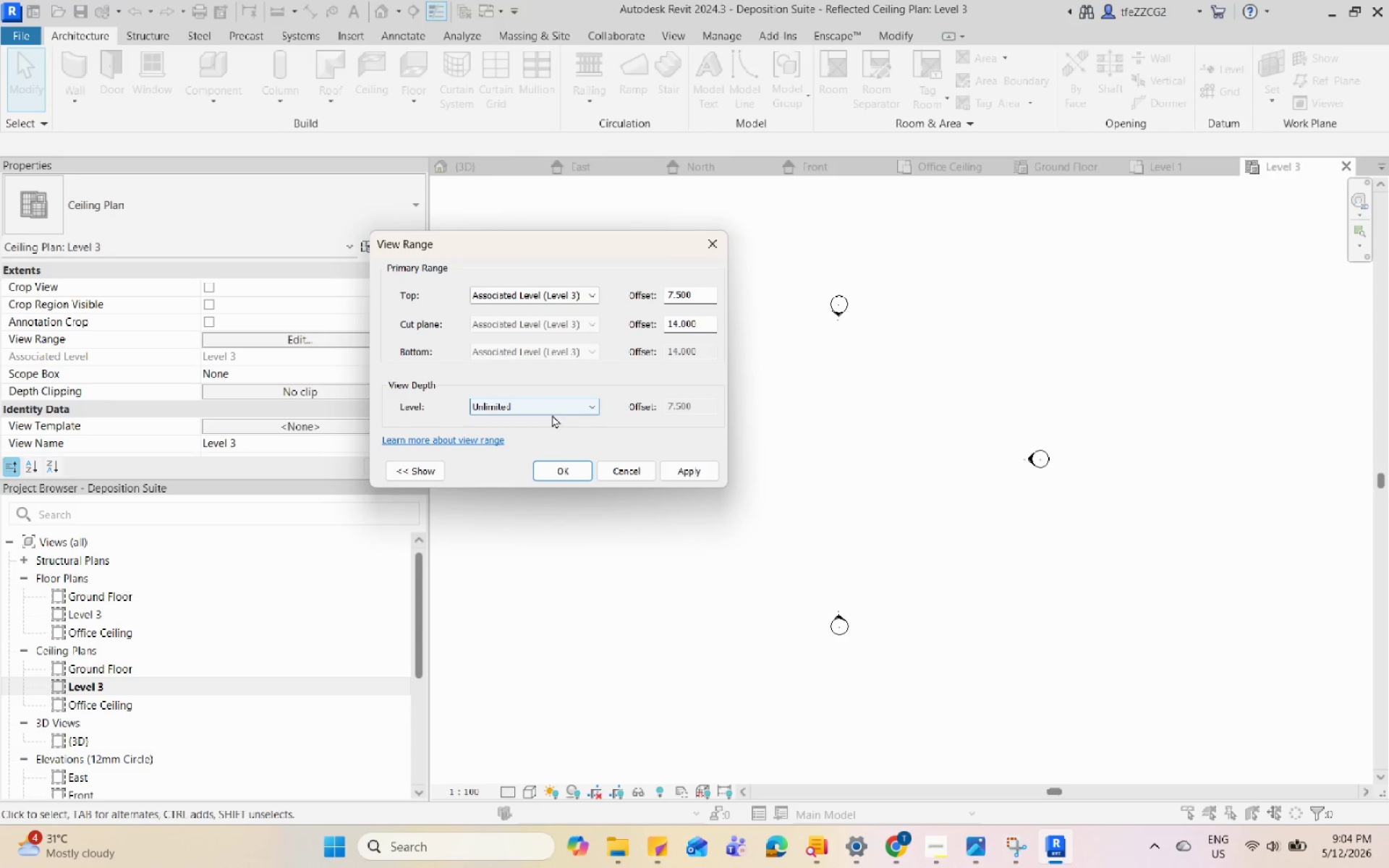 
left_click([567, 411])
 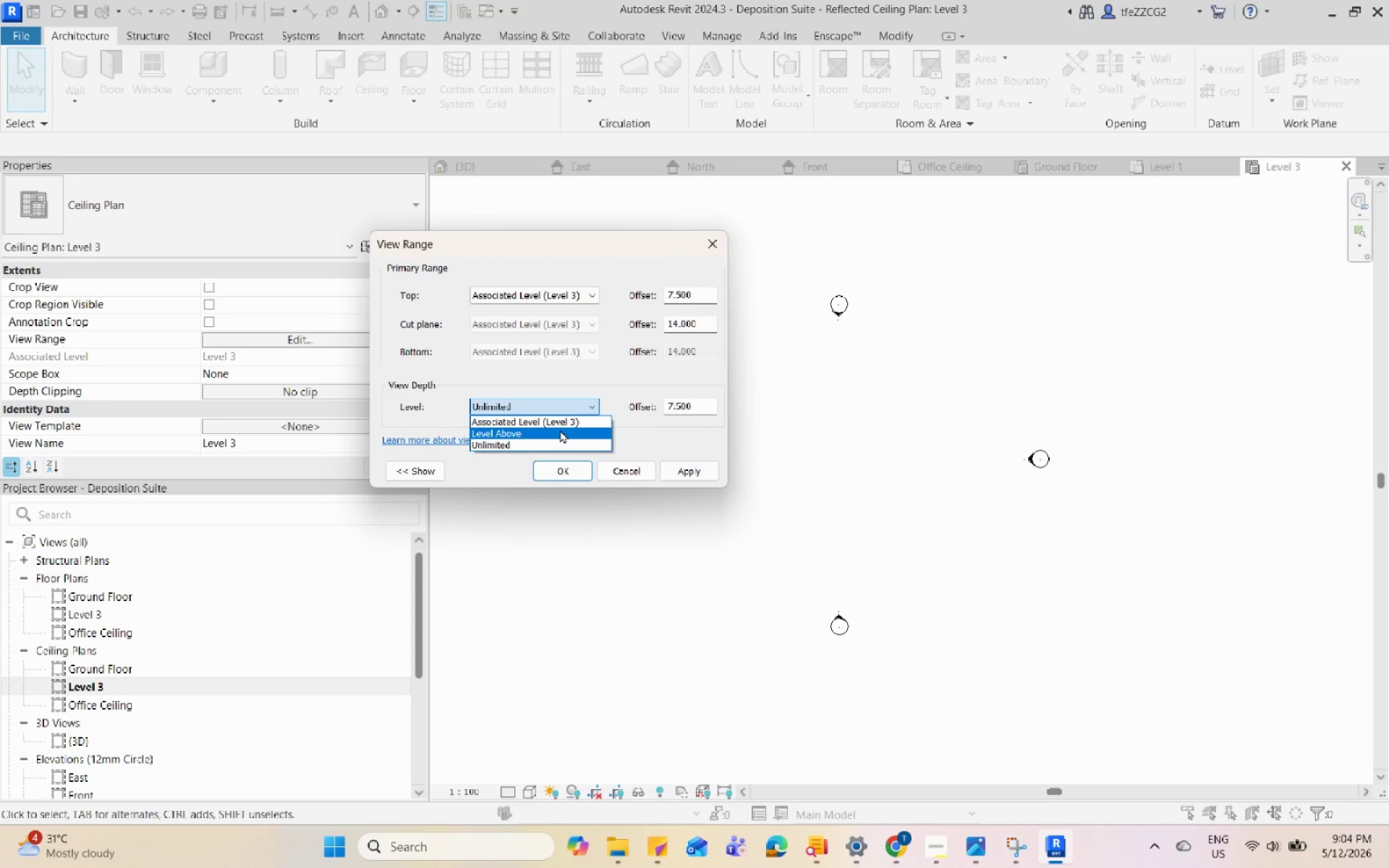 
left_click([560, 430])
 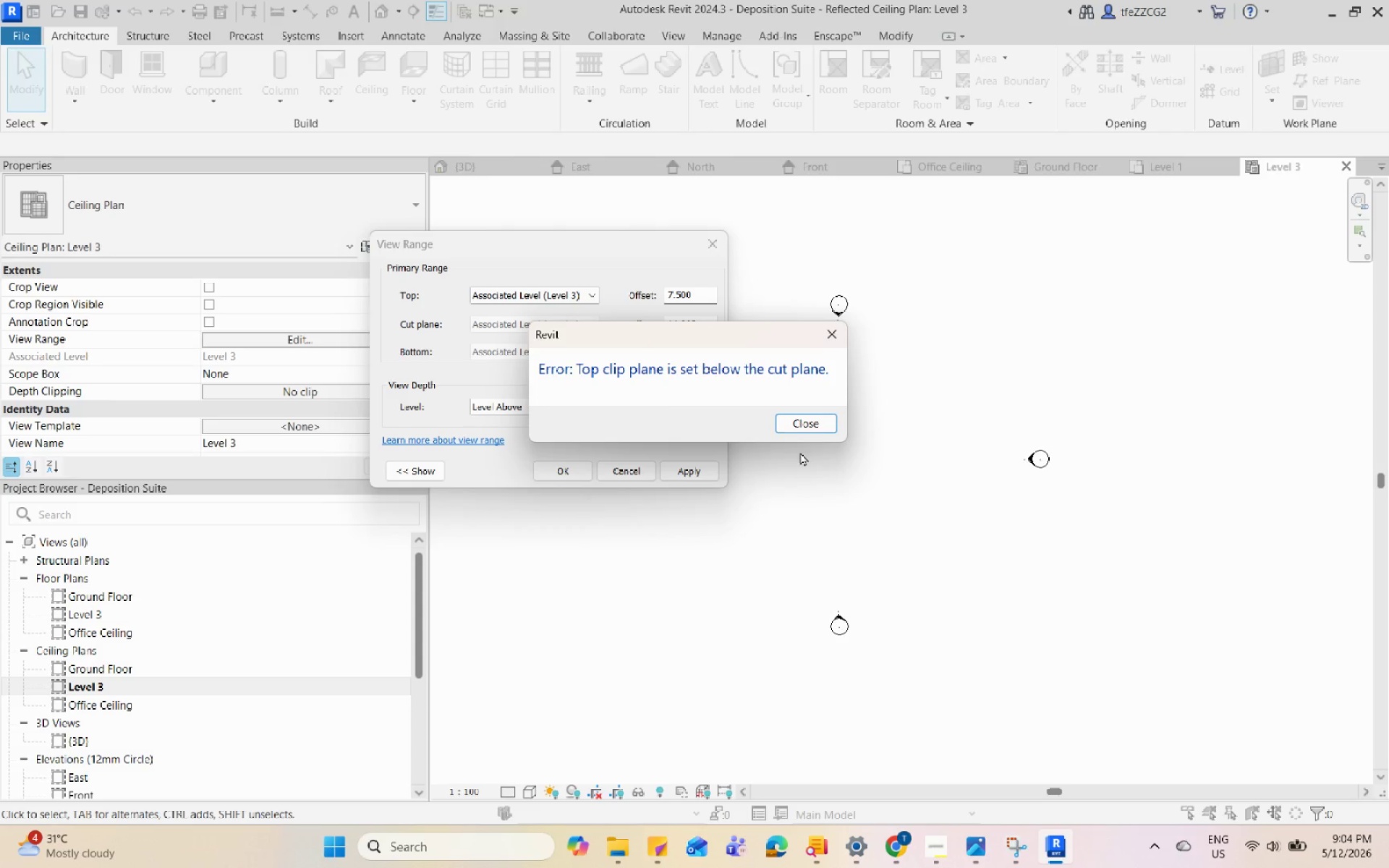 
left_click([808, 423])
 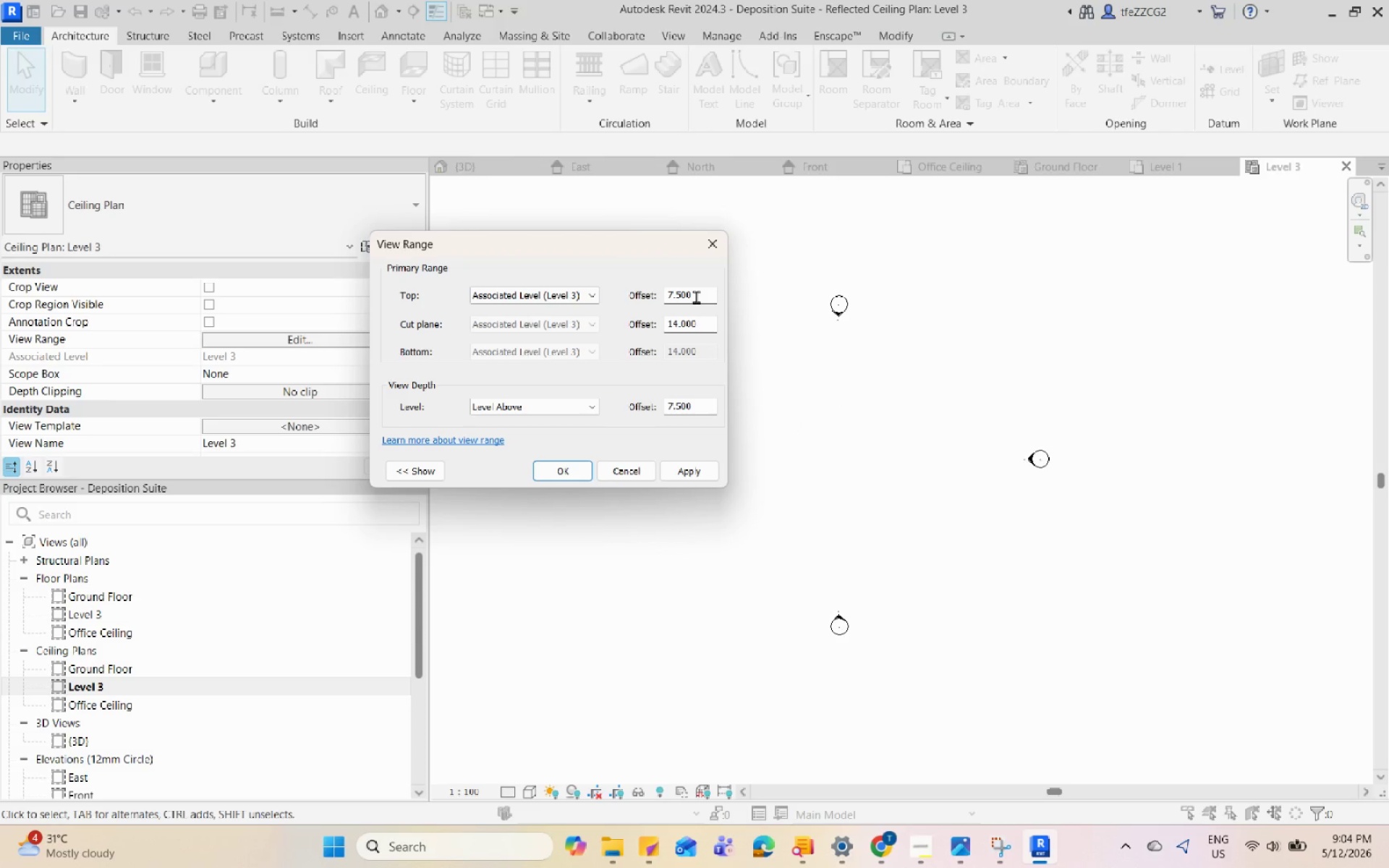 
left_click([700, 294])
 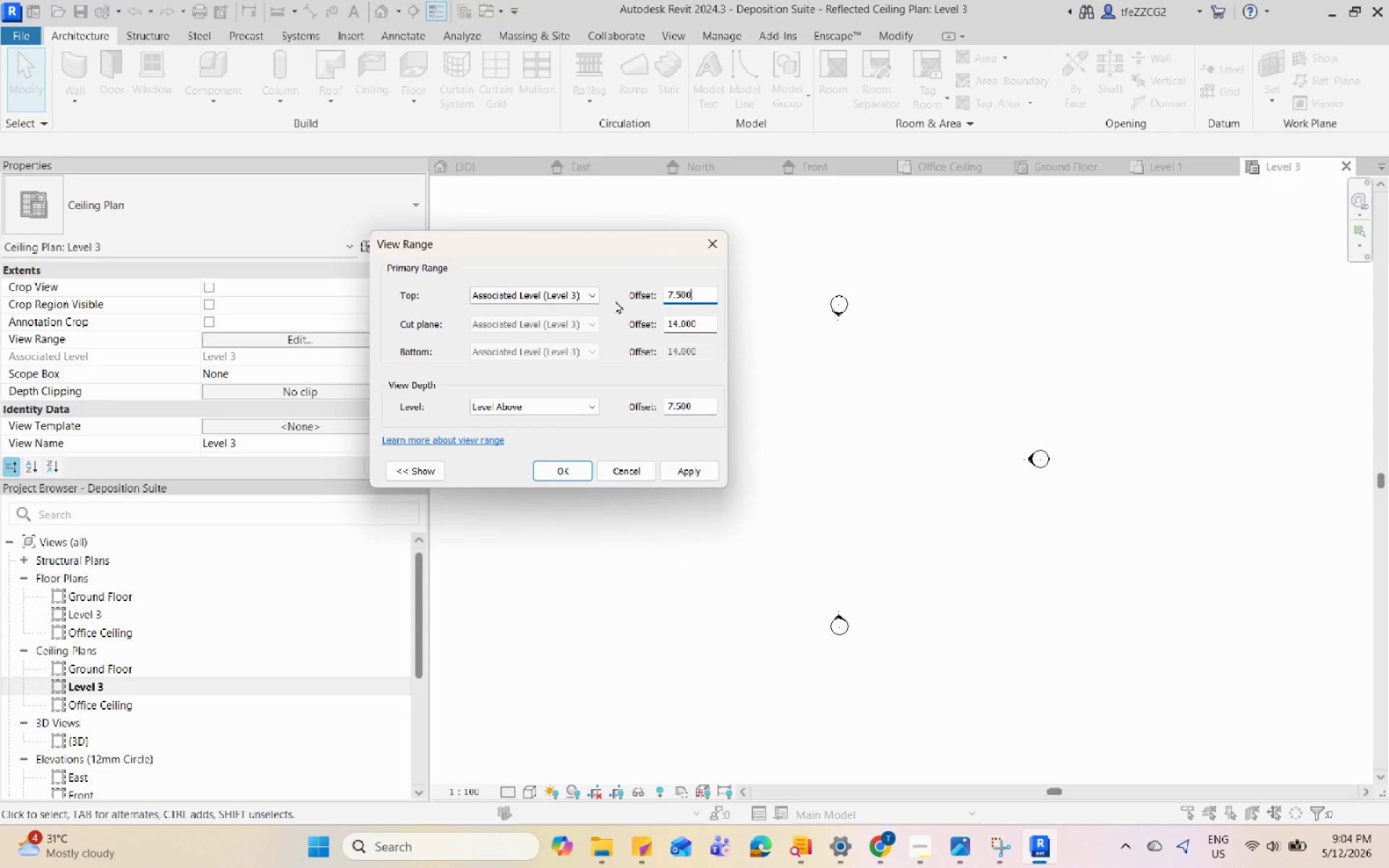 
left_click([577, 296])
 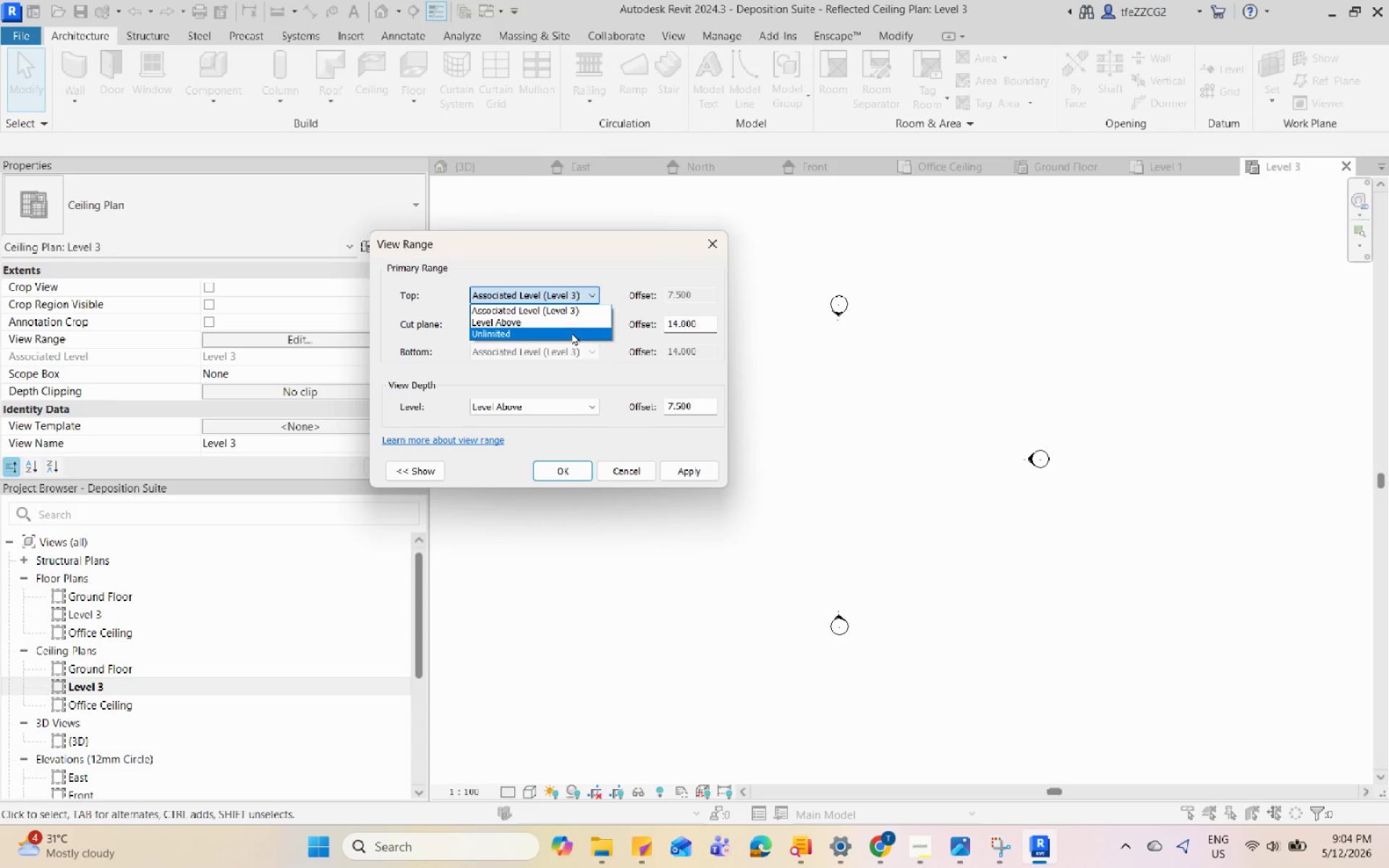 
left_click([572, 332])
 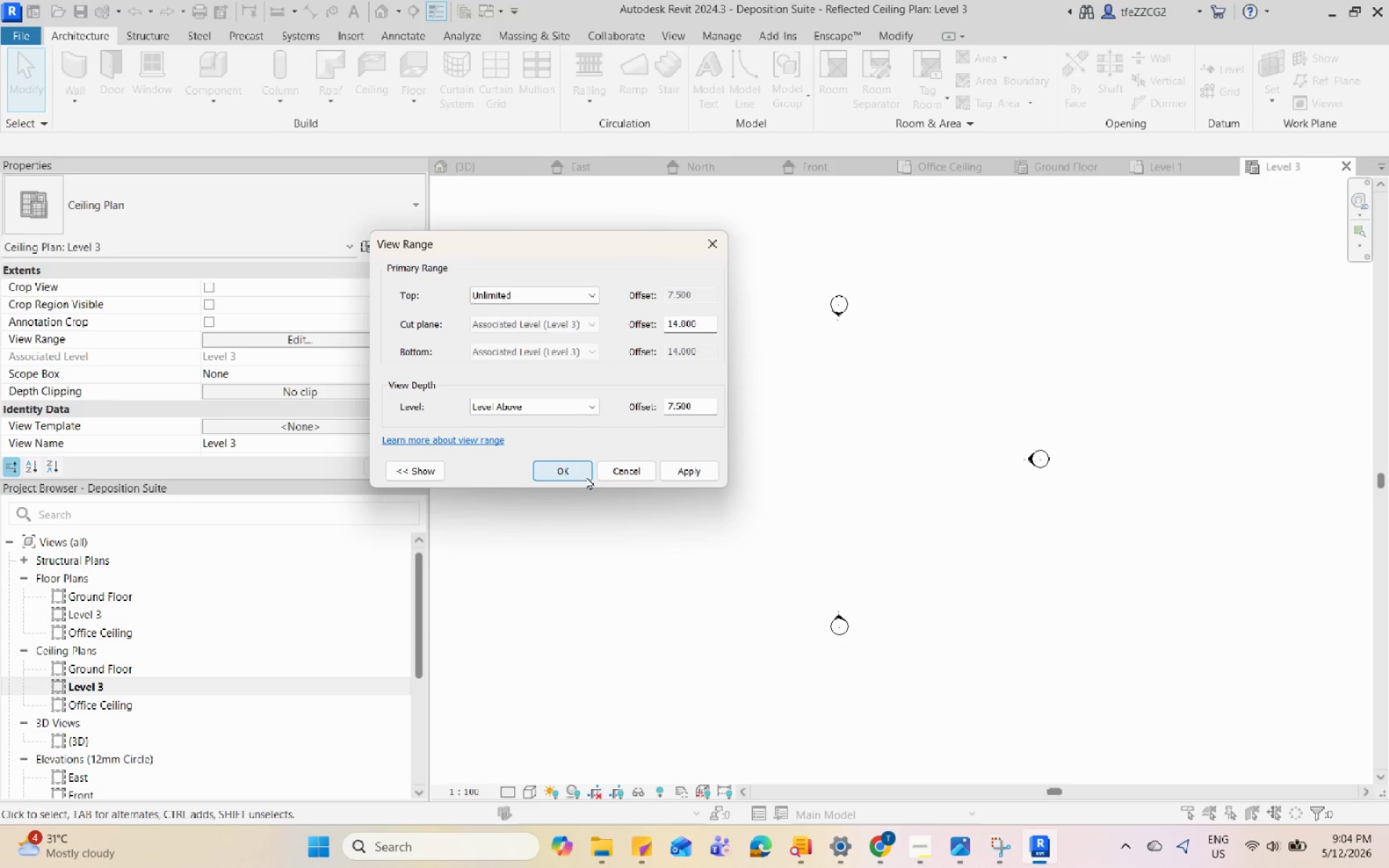 
left_click([679, 474])
 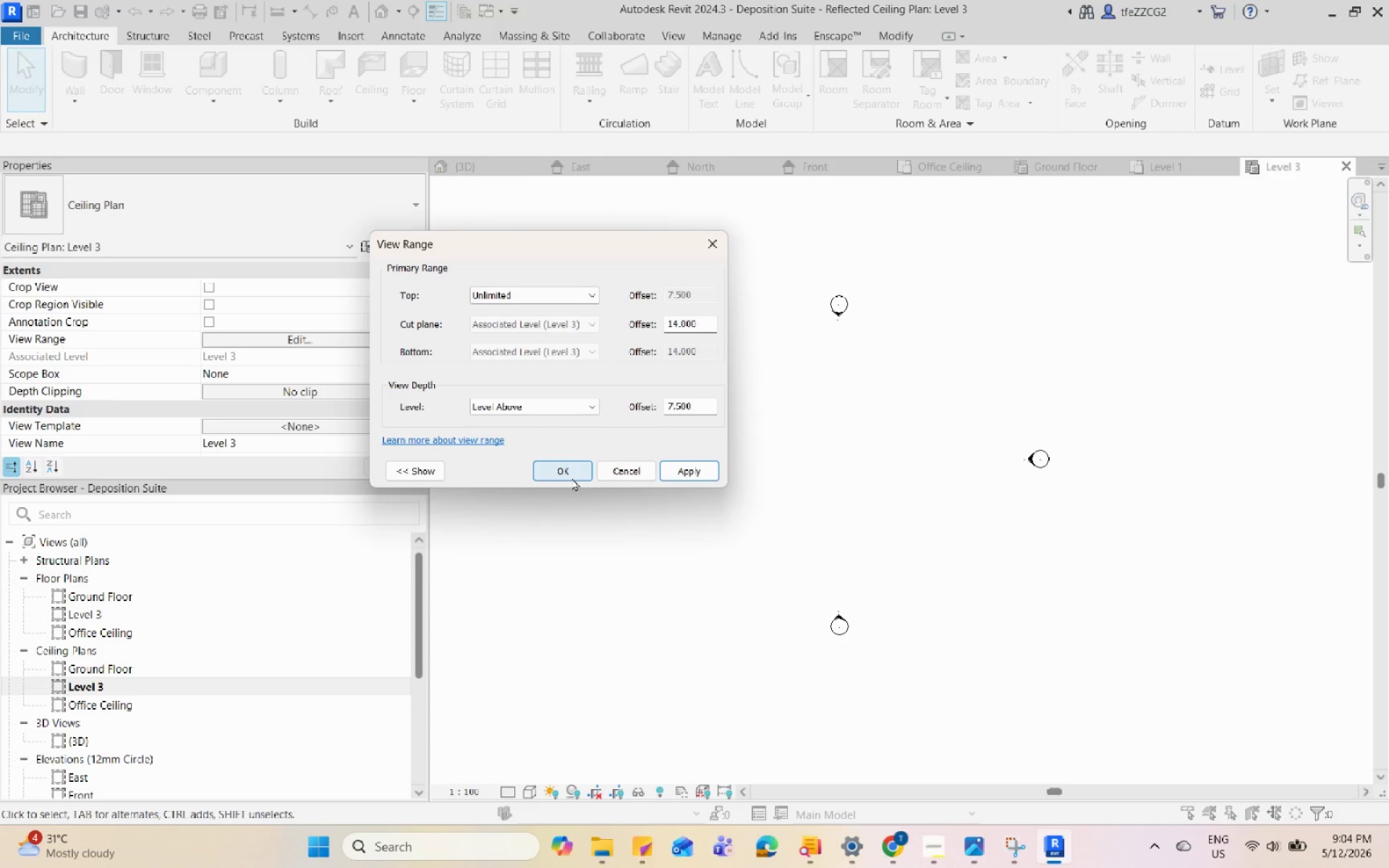 
left_click([572, 477])
 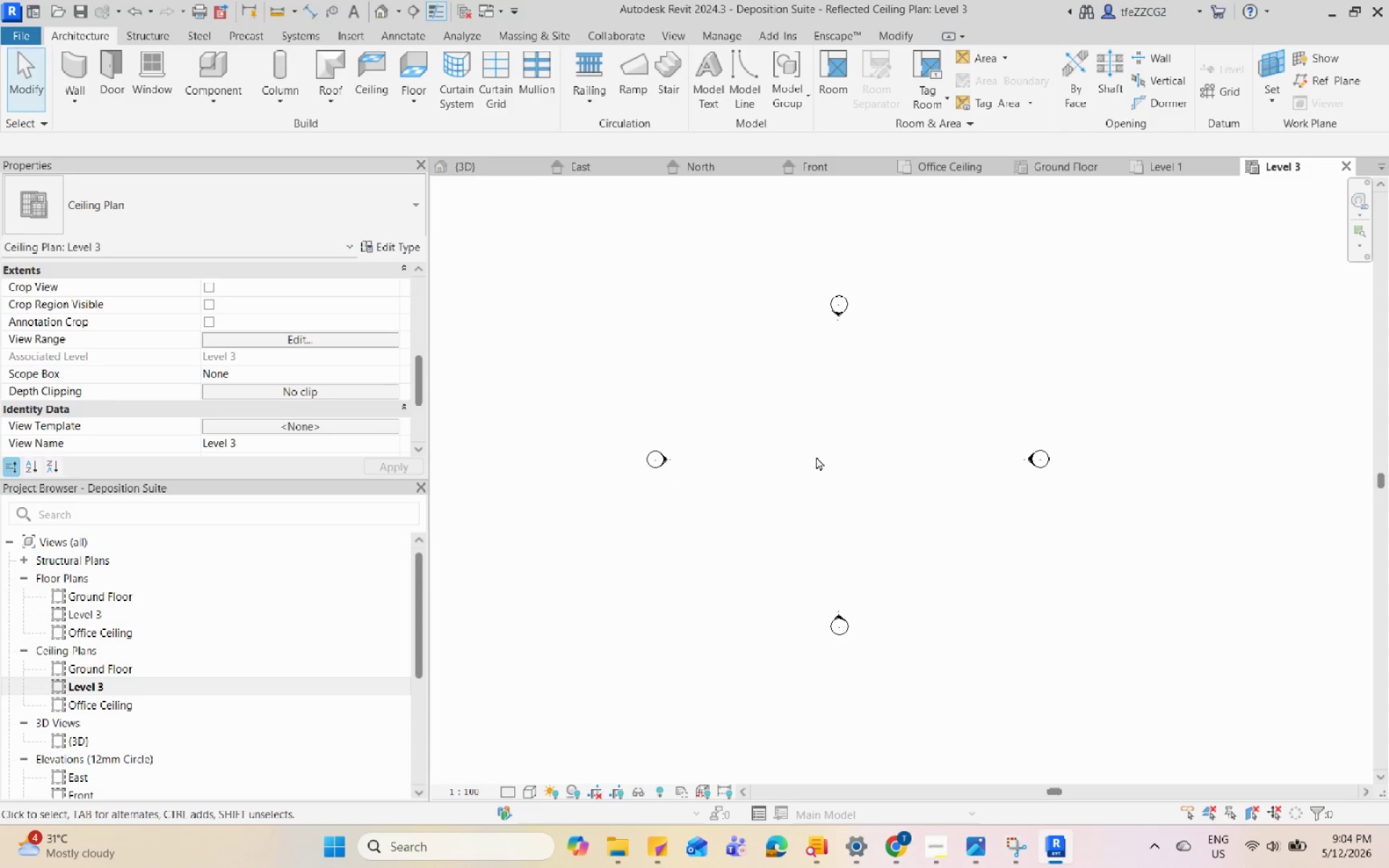 
scroll: coordinate [799, 435], scroll_direction: up, amount: 1.0
 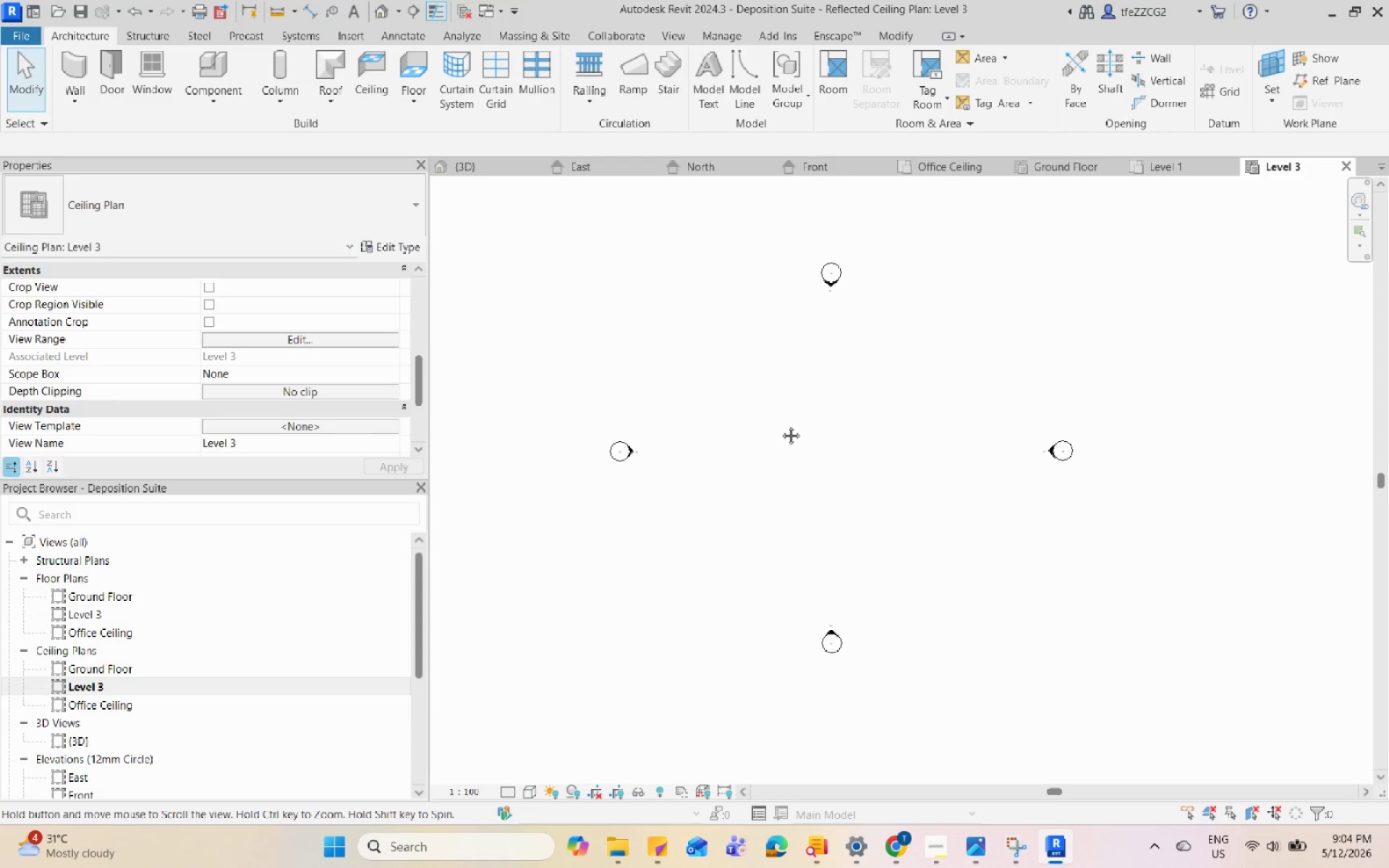 
double_click([791, 433])
 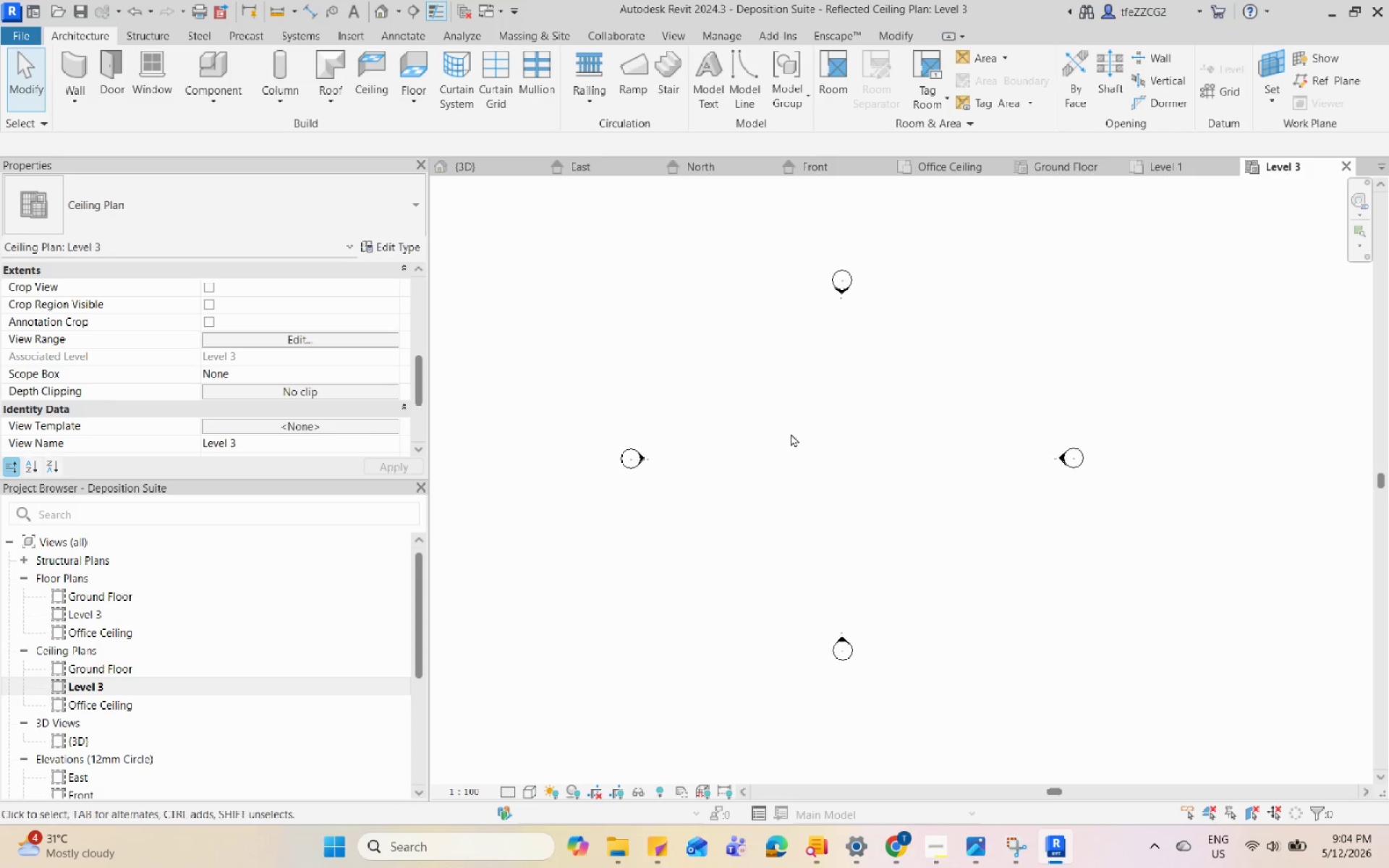 
scroll: coordinate [791, 439], scroll_direction: up, amount: 2.0
 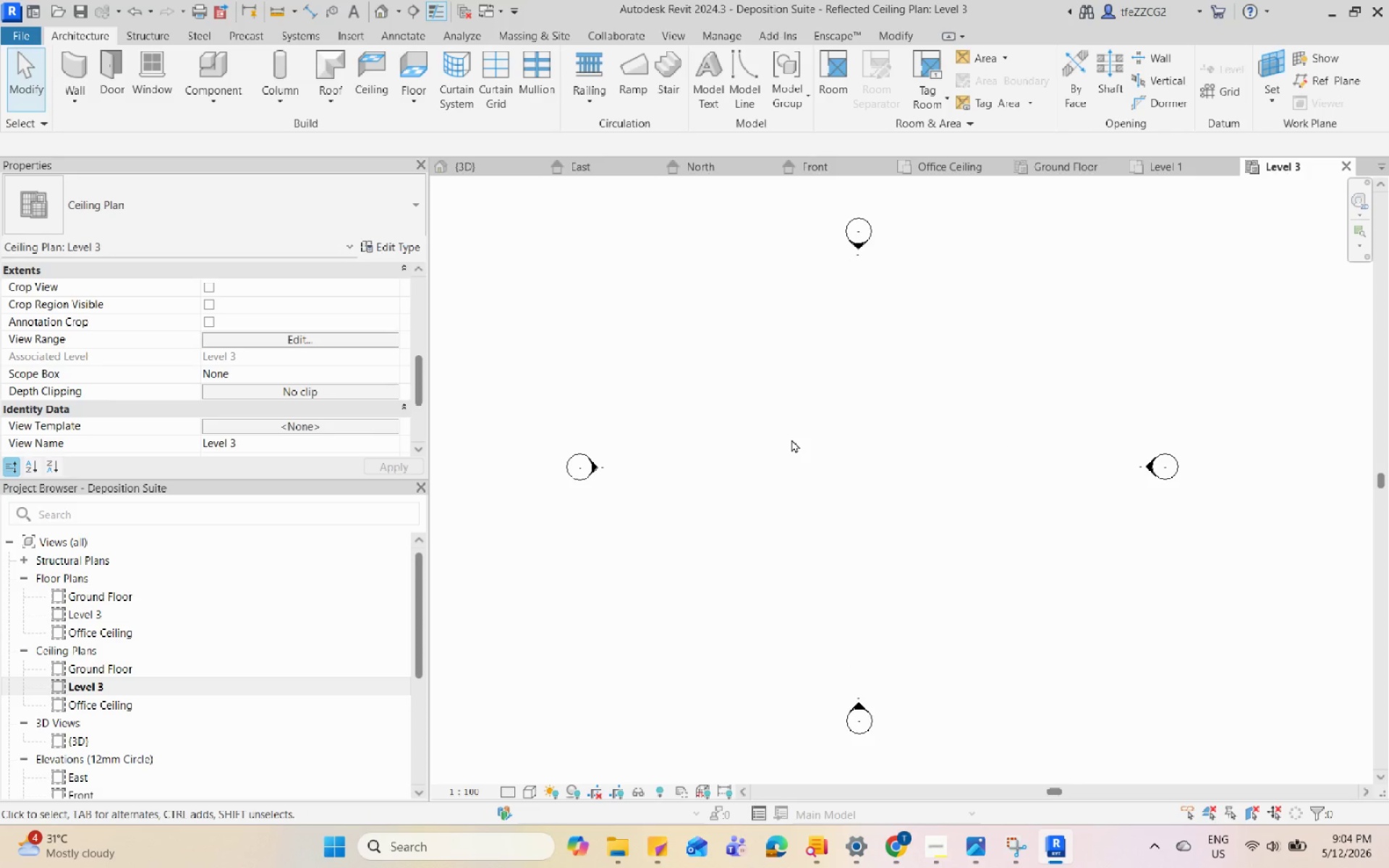 
type(vv)
 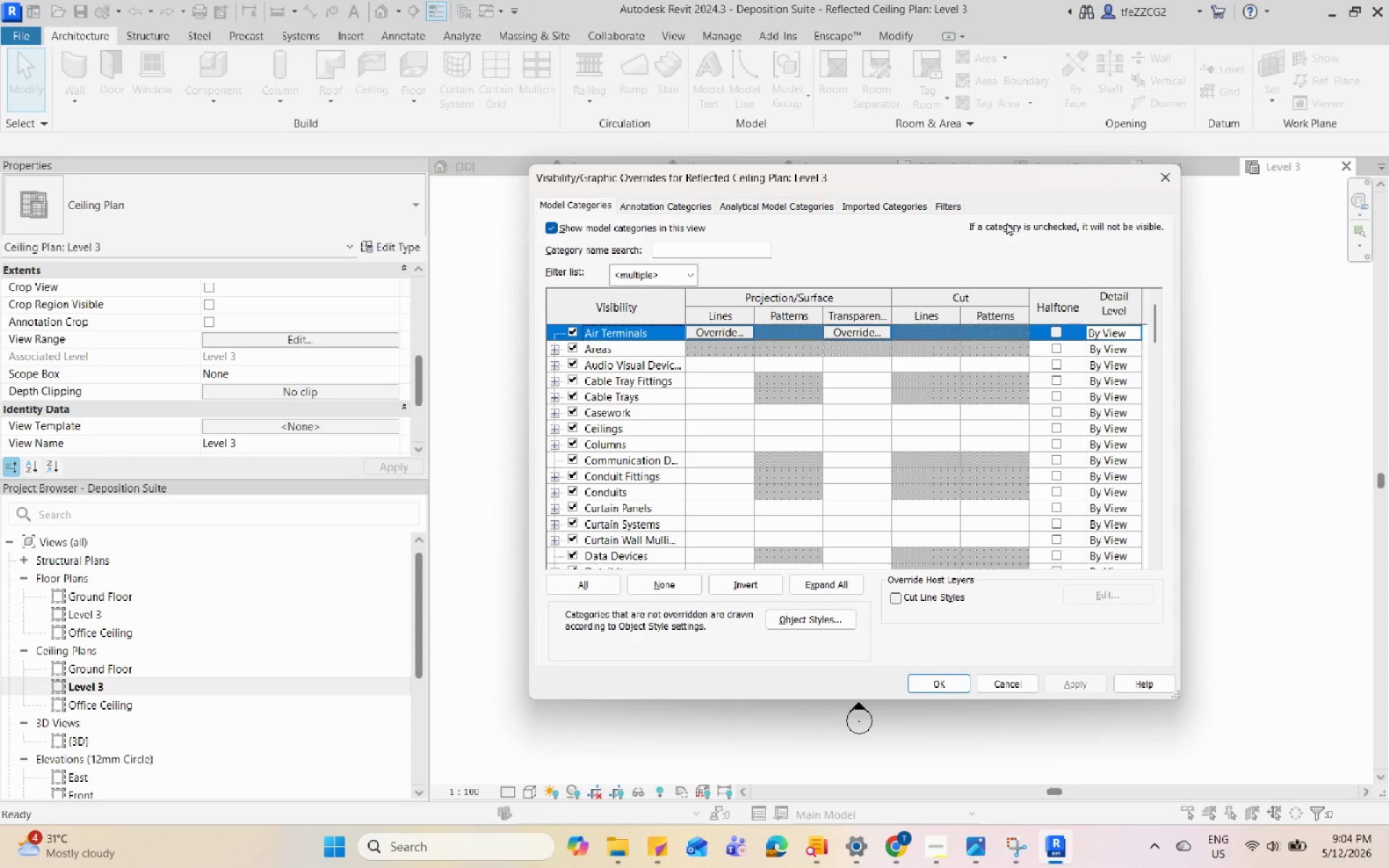 
left_click([953, 206])
 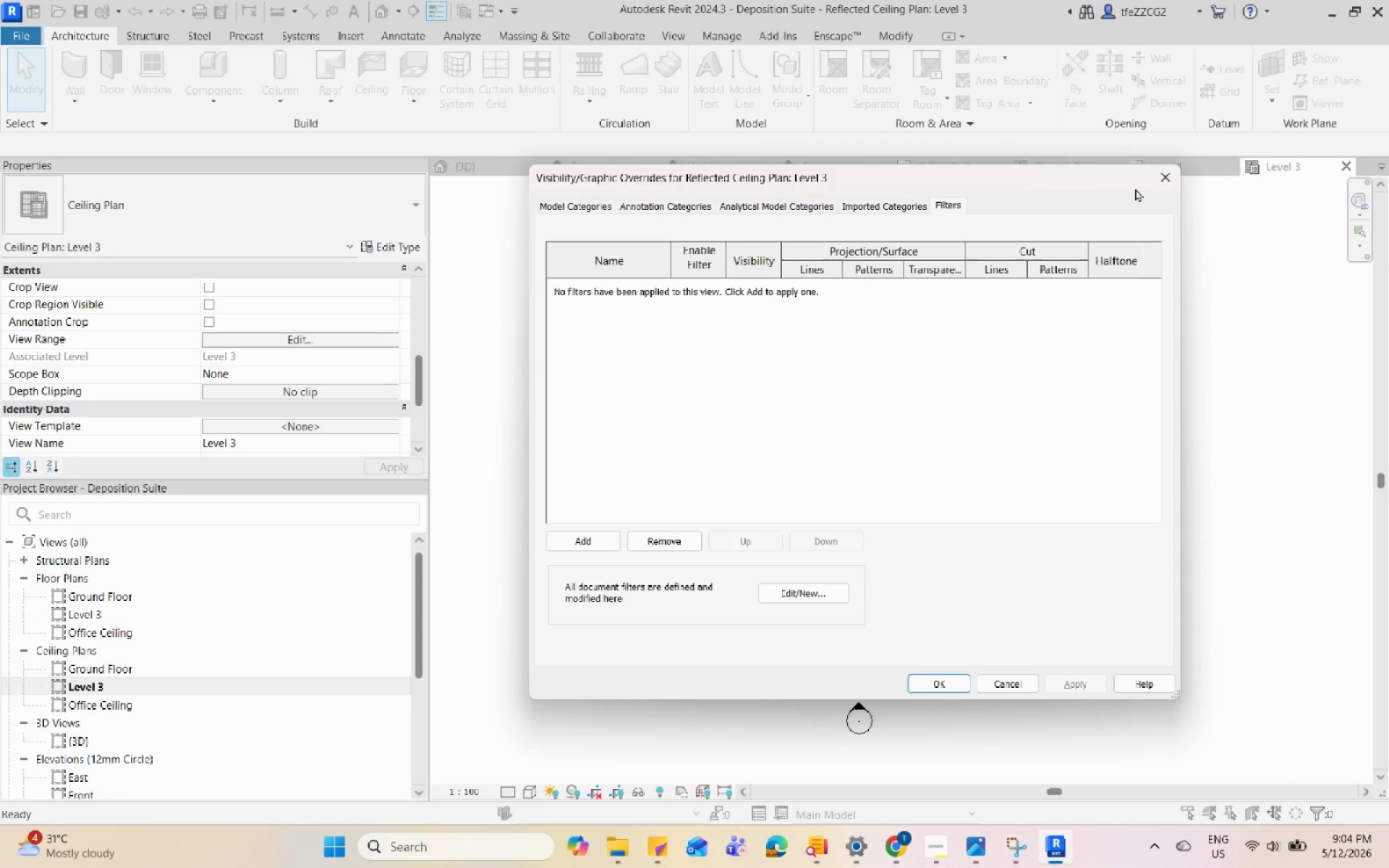 
left_click([1158, 182])
 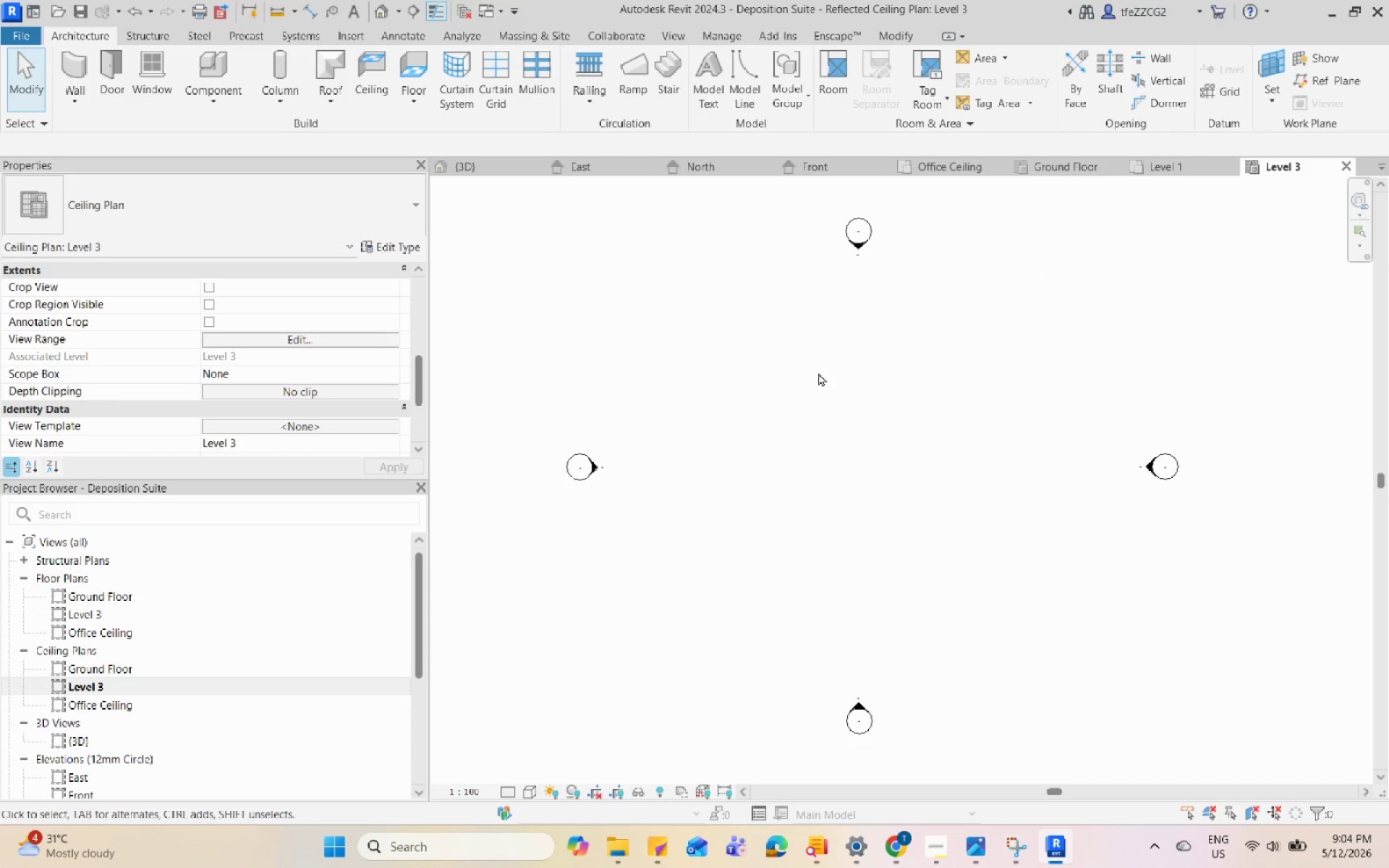 
scroll: coordinate [334, 408], scroll_direction: down, amount: 5.0
 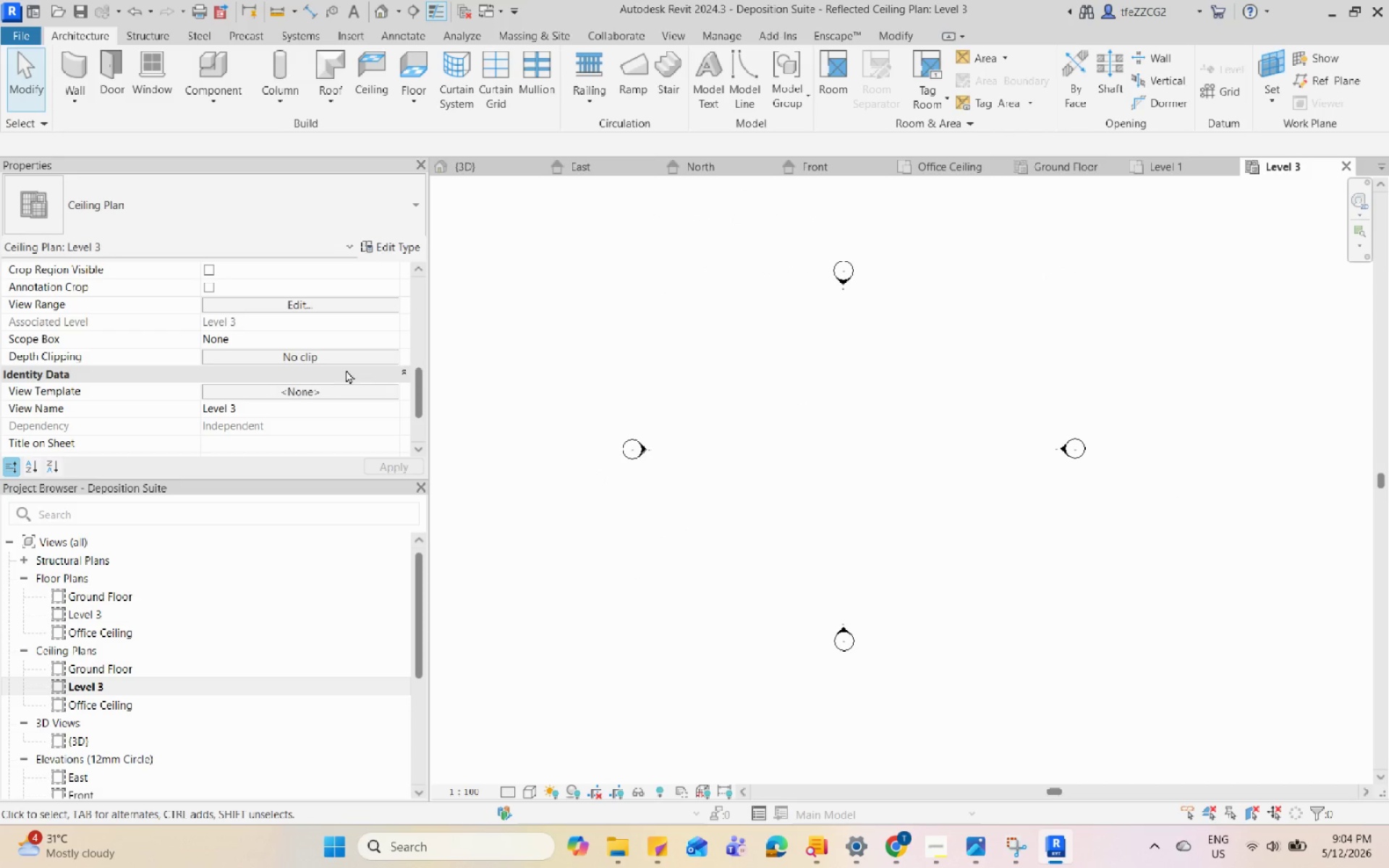 
left_click([360, 305])
 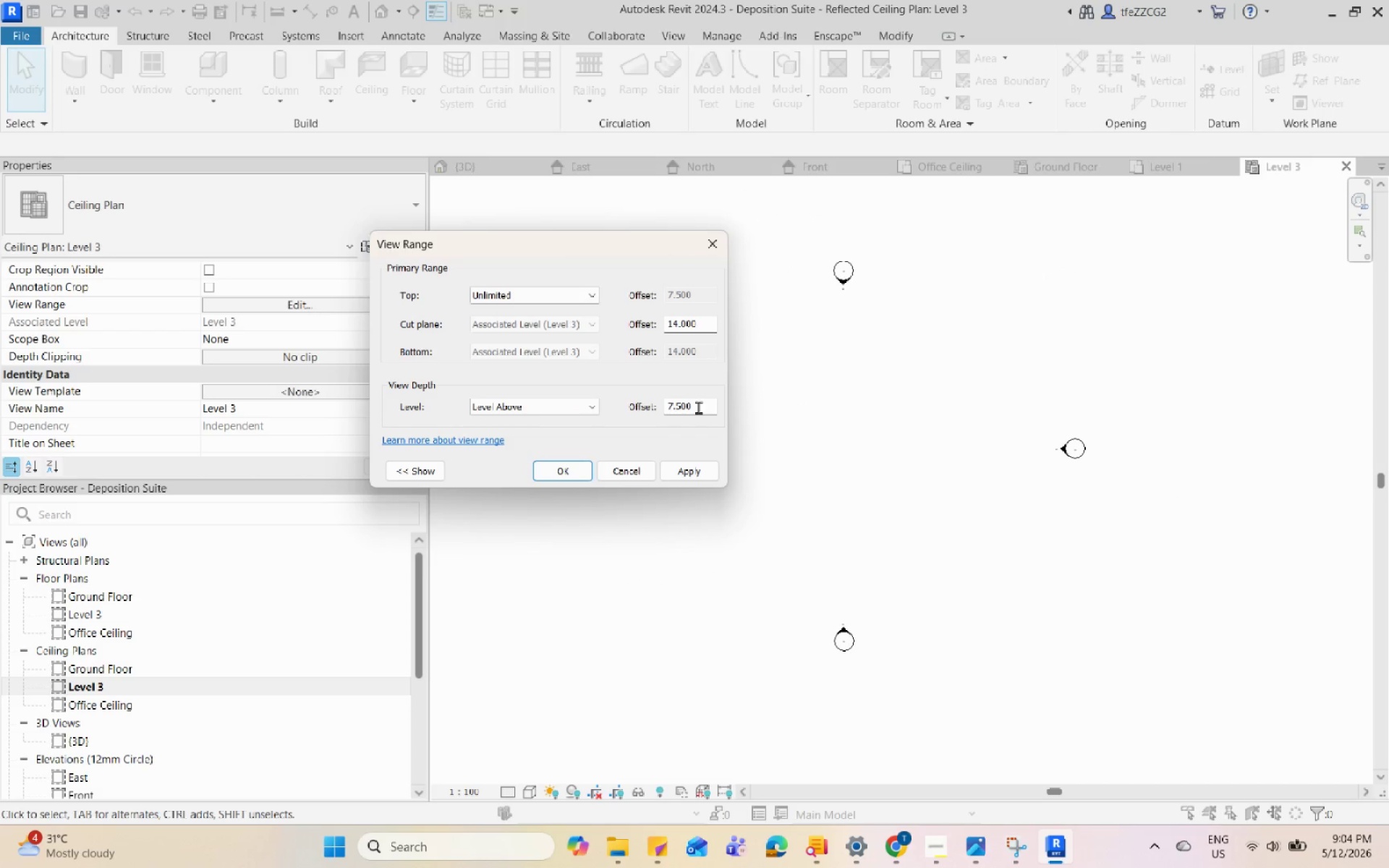 
left_click([496, 403])
 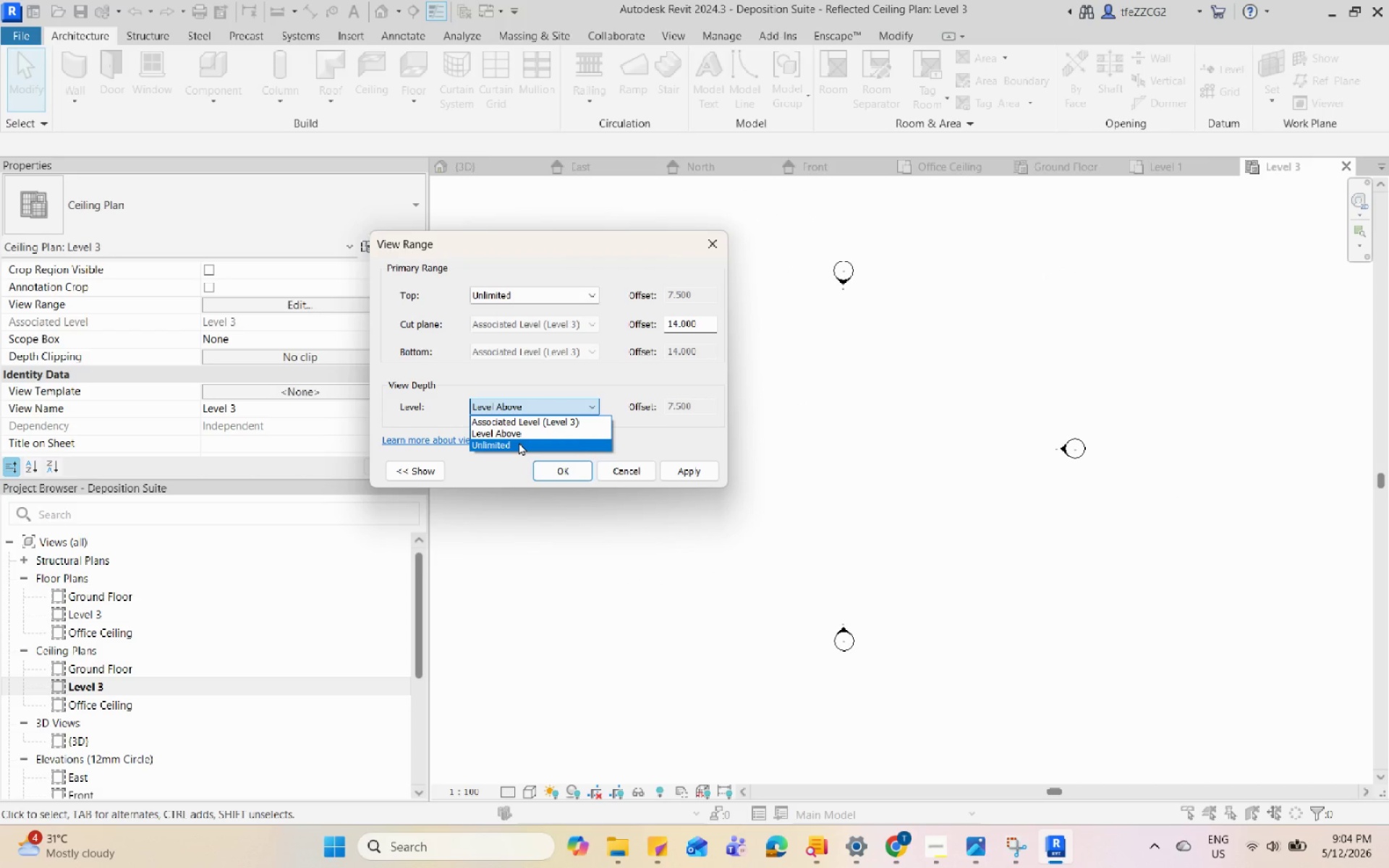 
left_click([526, 425])
 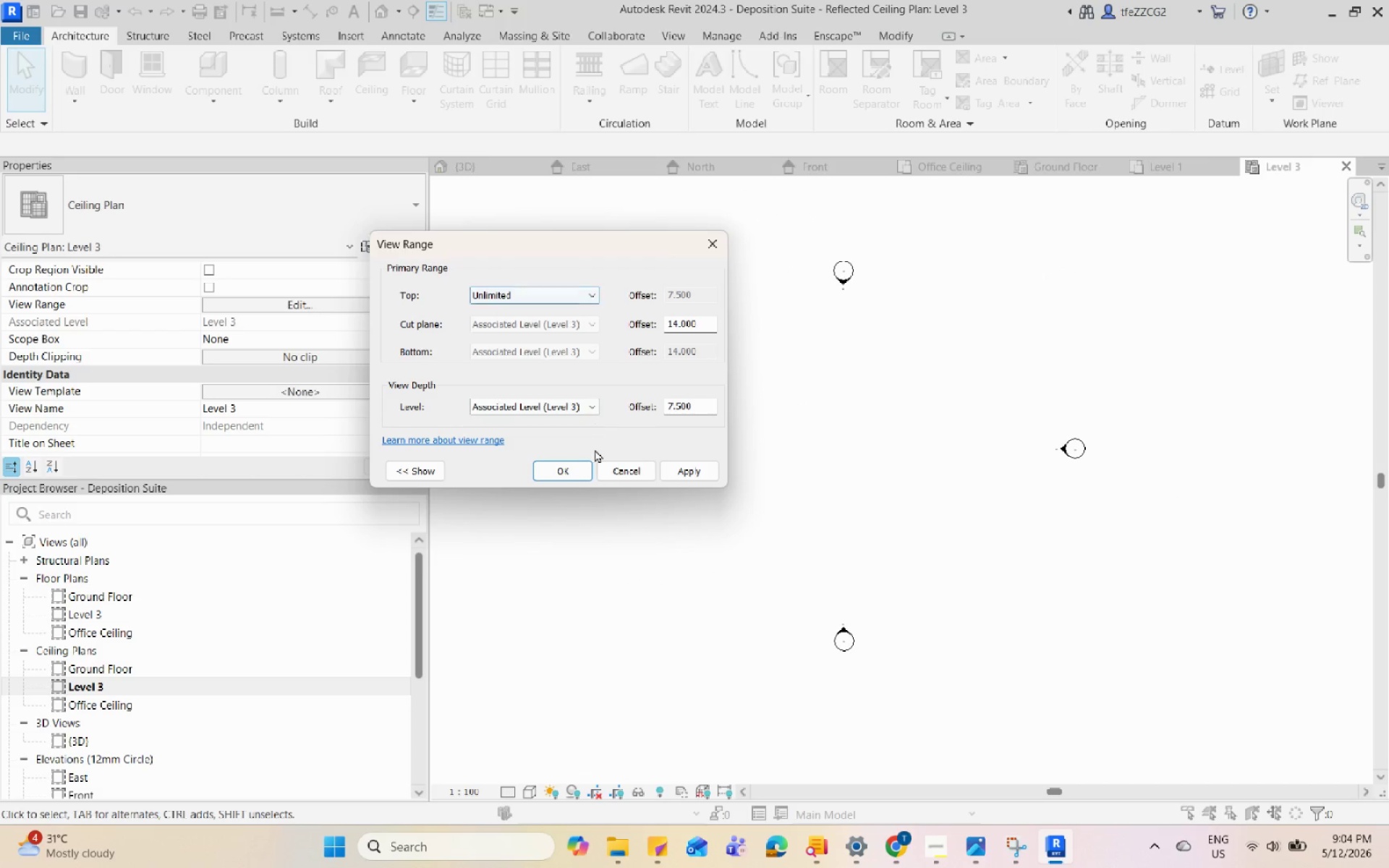 
left_click([570, 466])
 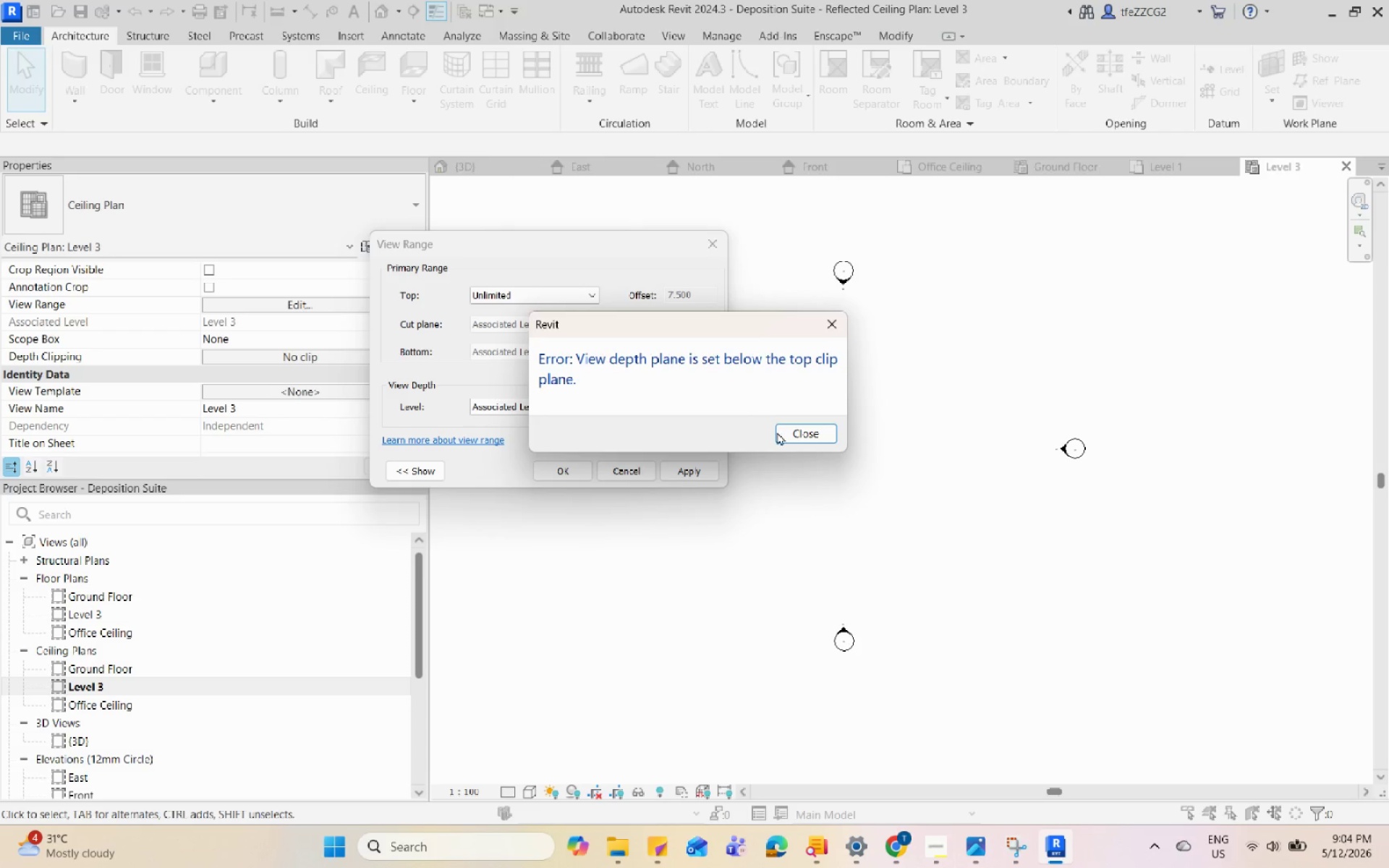 
left_click([798, 433])
 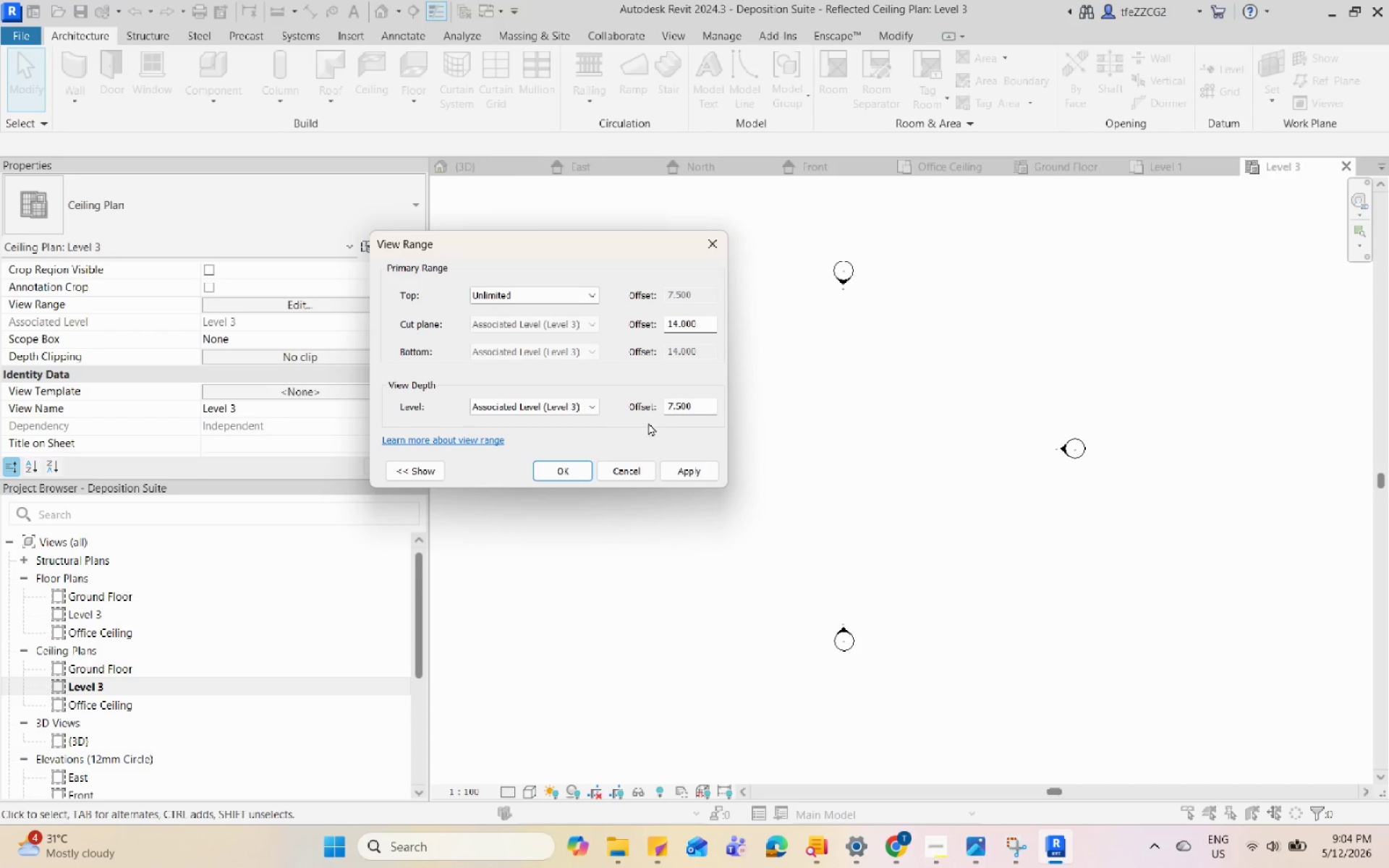 
left_click([562, 405])
 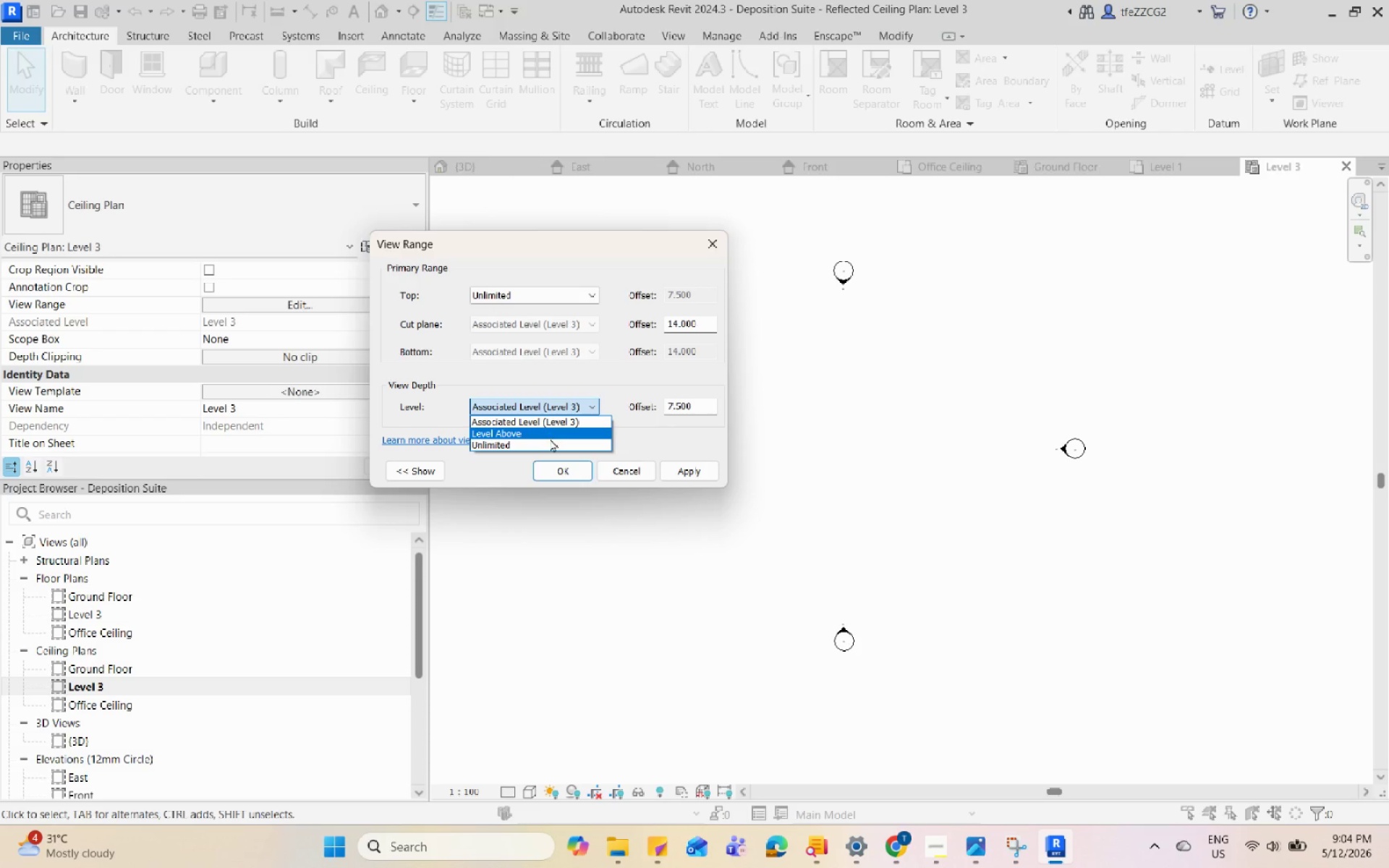 
left_click([550, 443])
 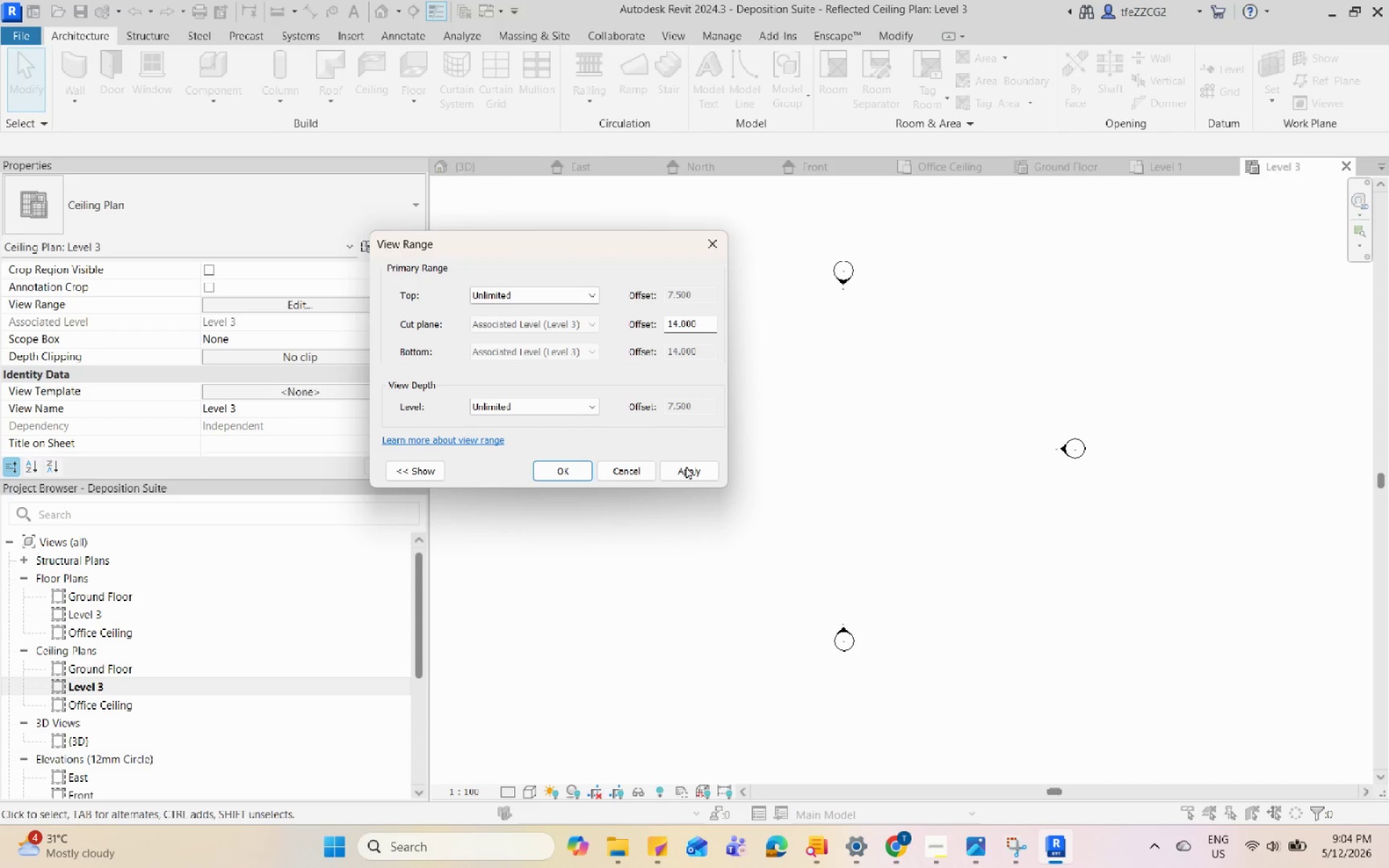 
left_click([686, 466])
 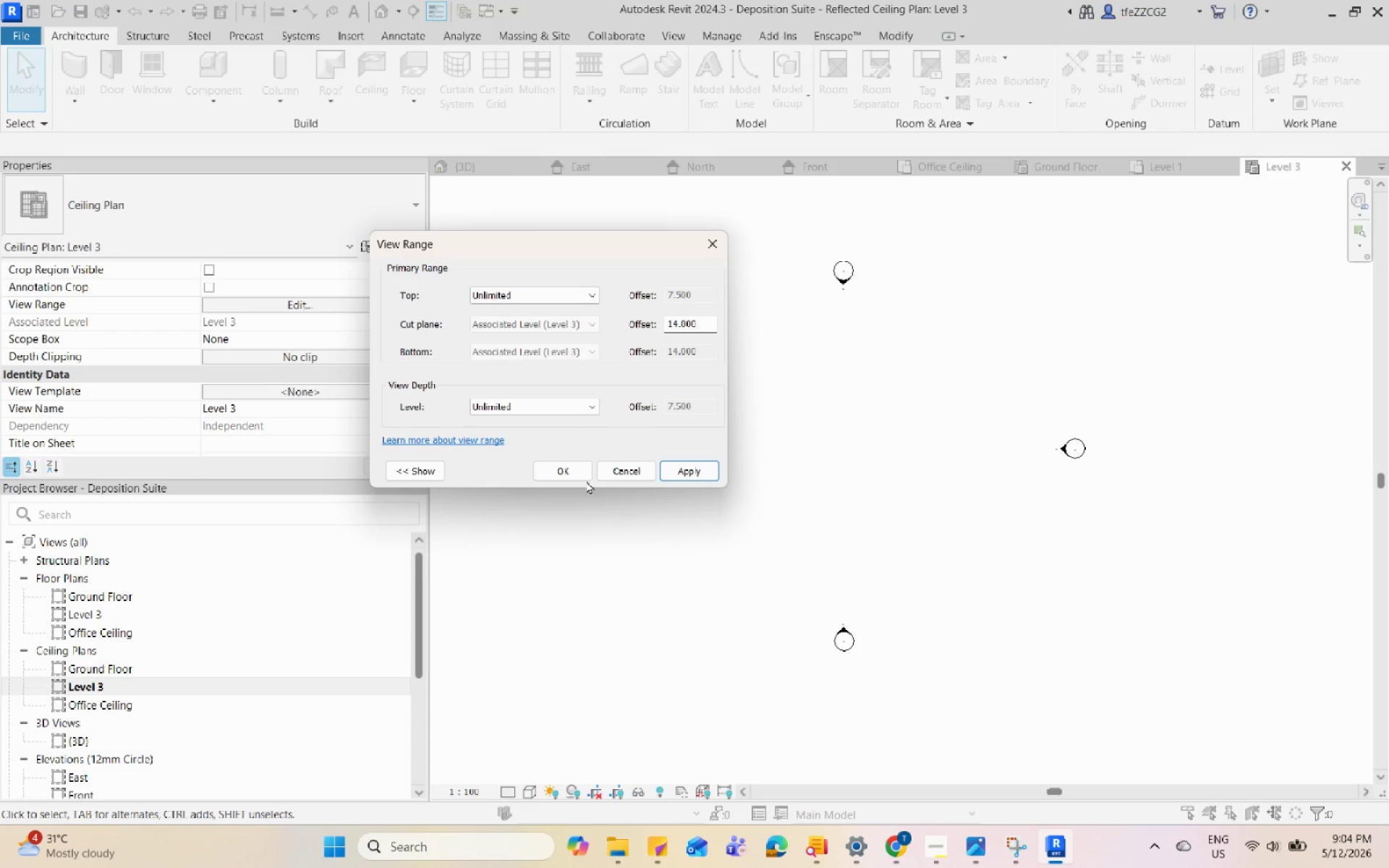 
left_click([579, 472])
 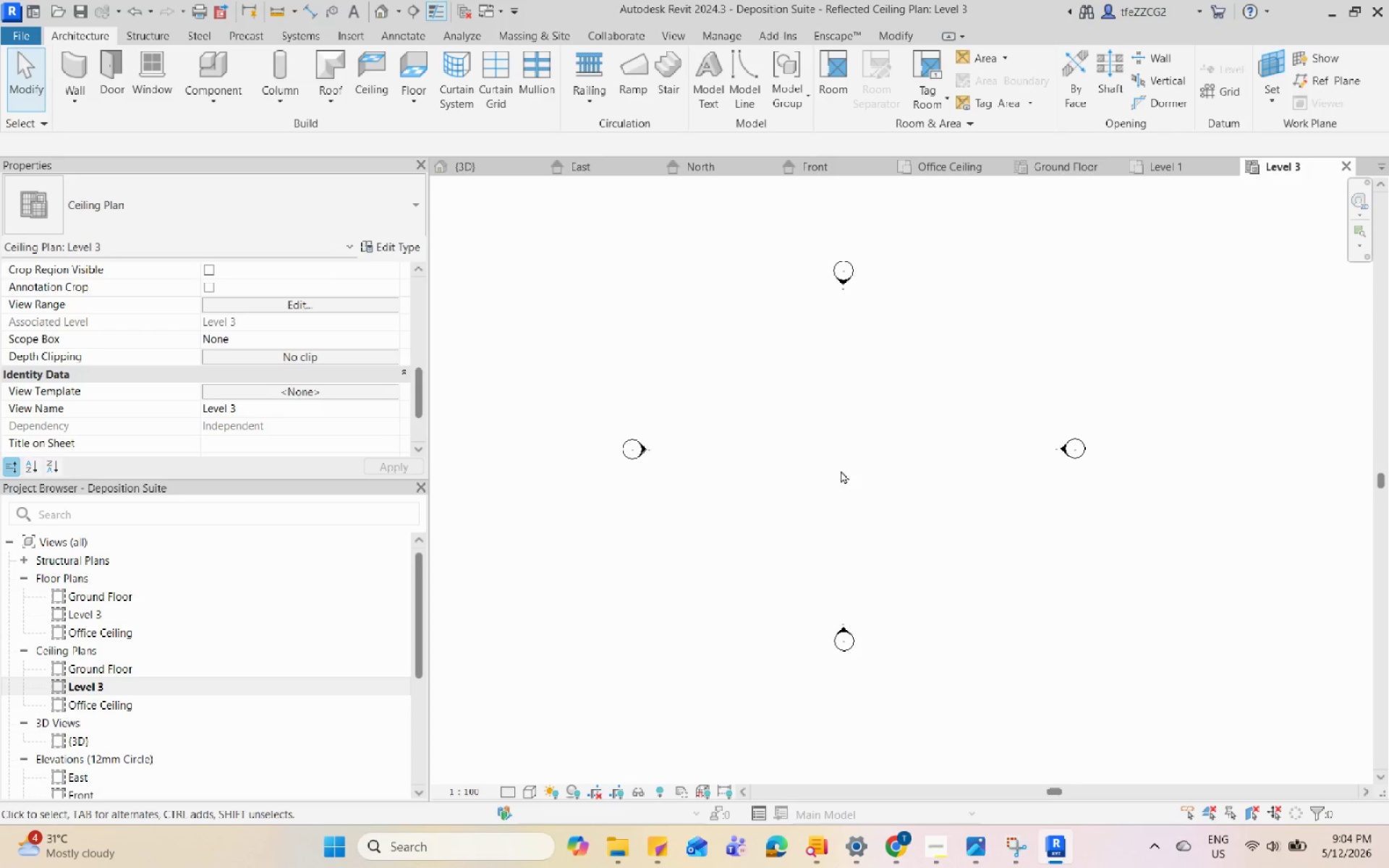 
scroll: coordinate [707, 383], scroll_direction: down, amount: 4.0
 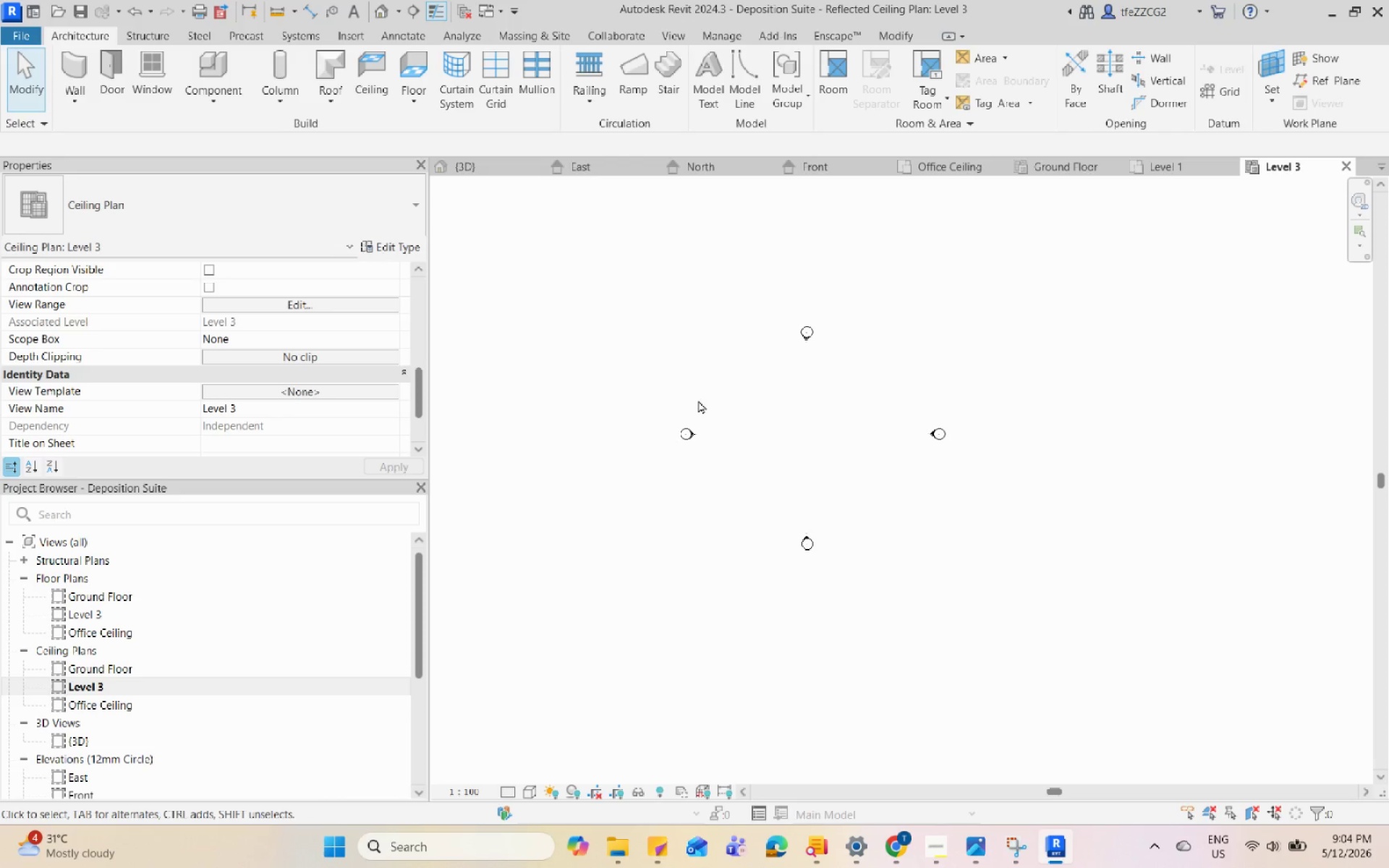 
scroll: coordinate [749, 371], scroll_direction: up, amount: 2.0
 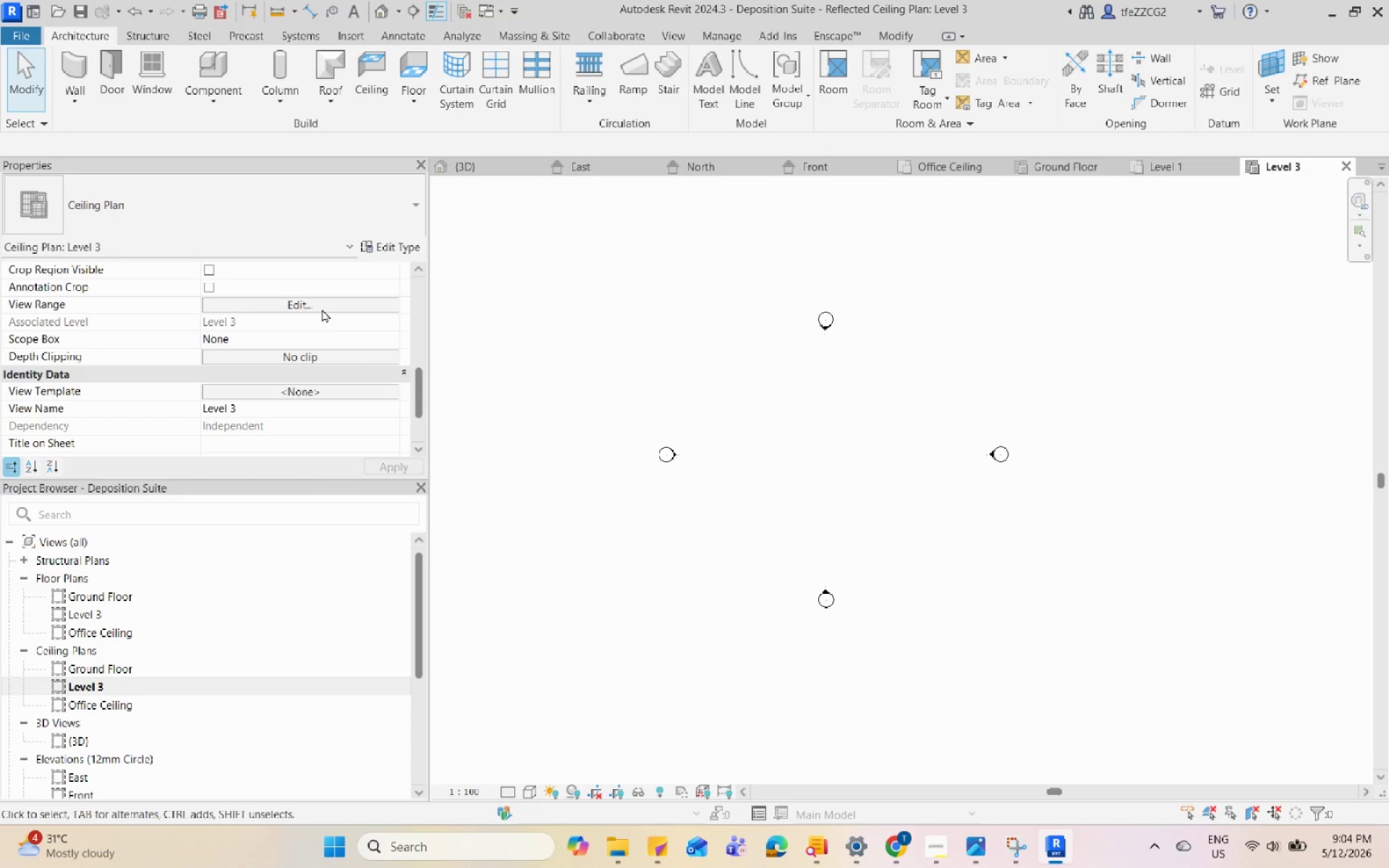 
left_click([323, 307])
 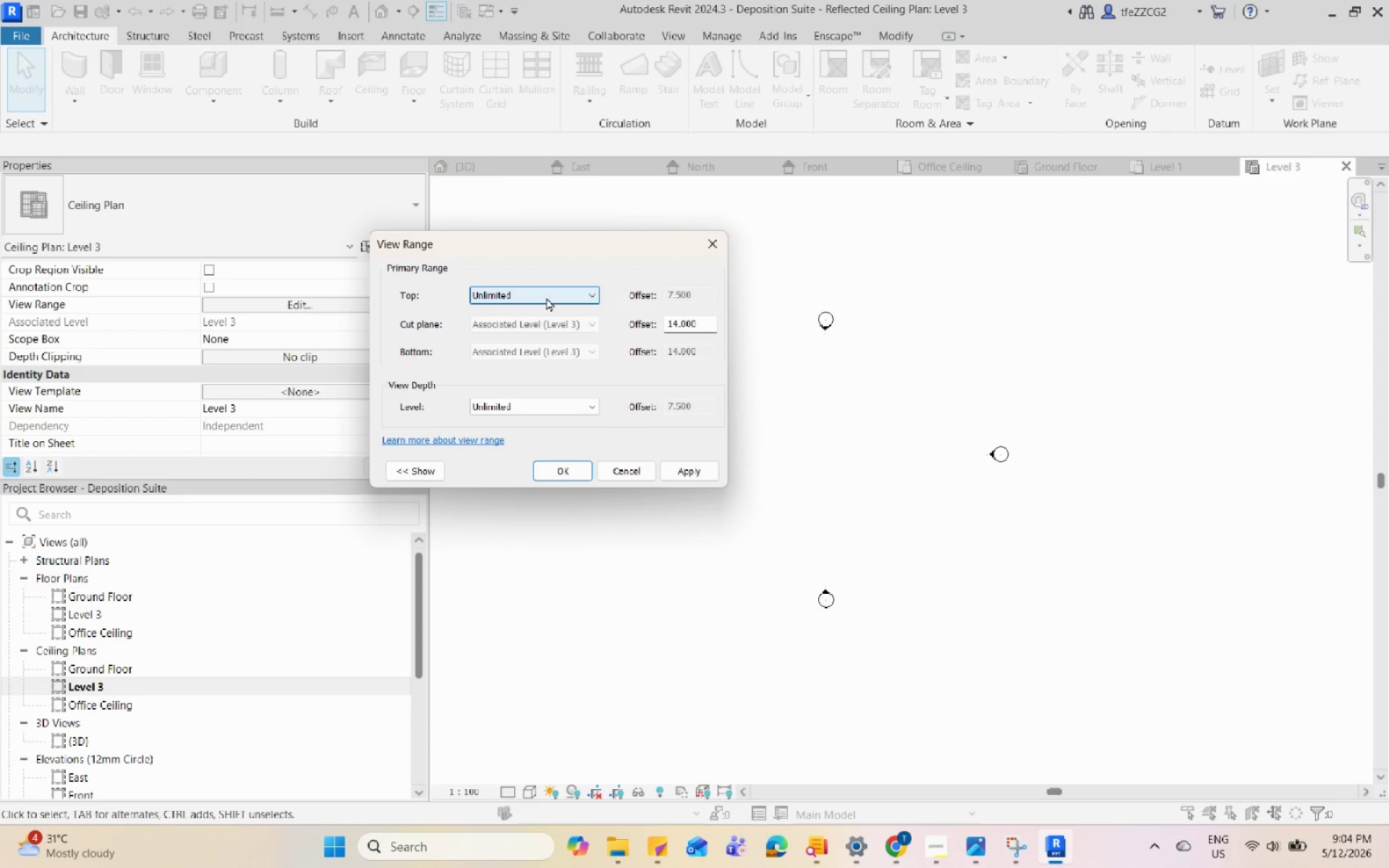 
left_click([546, 297])
 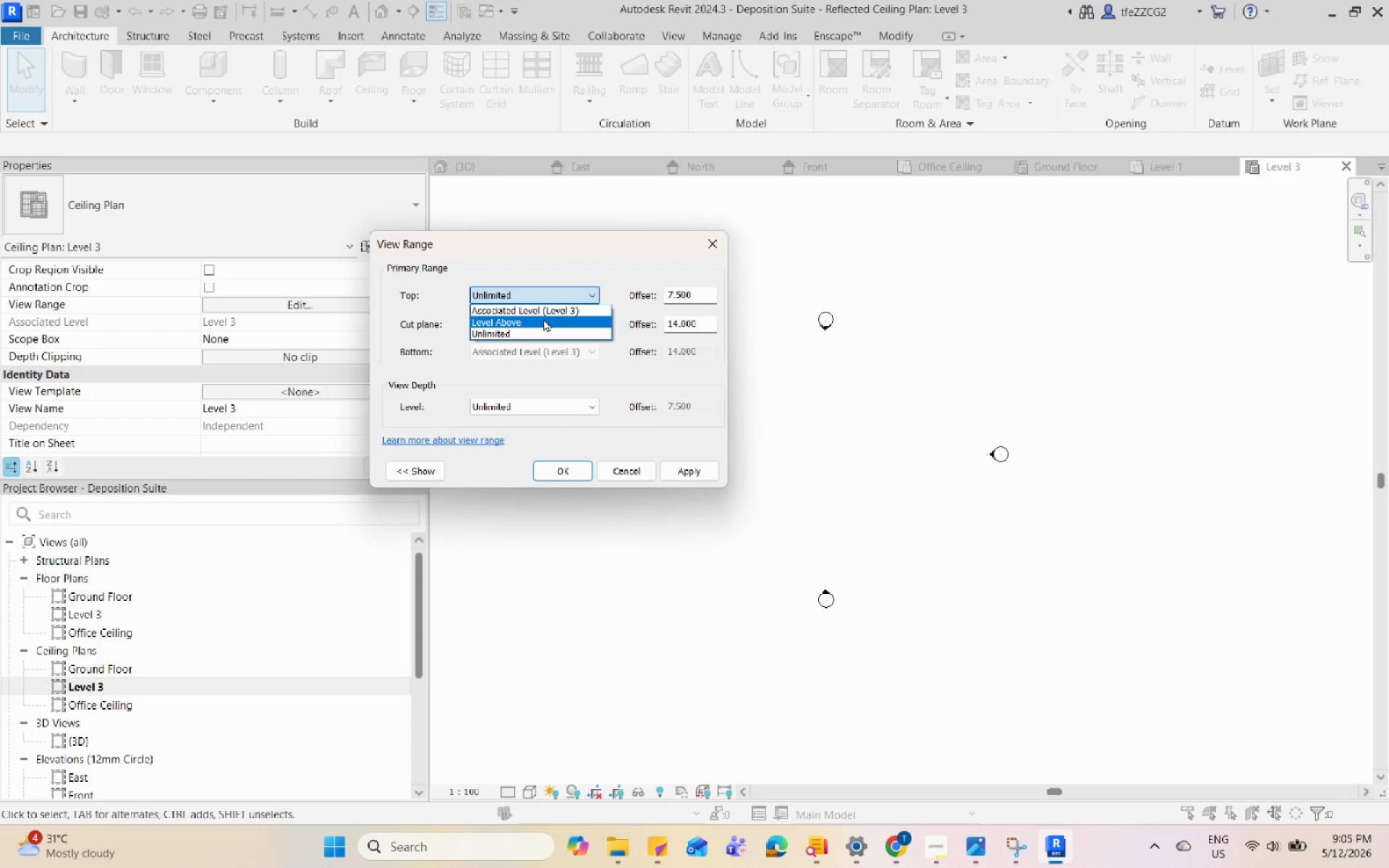 
left_click([547, 310])
 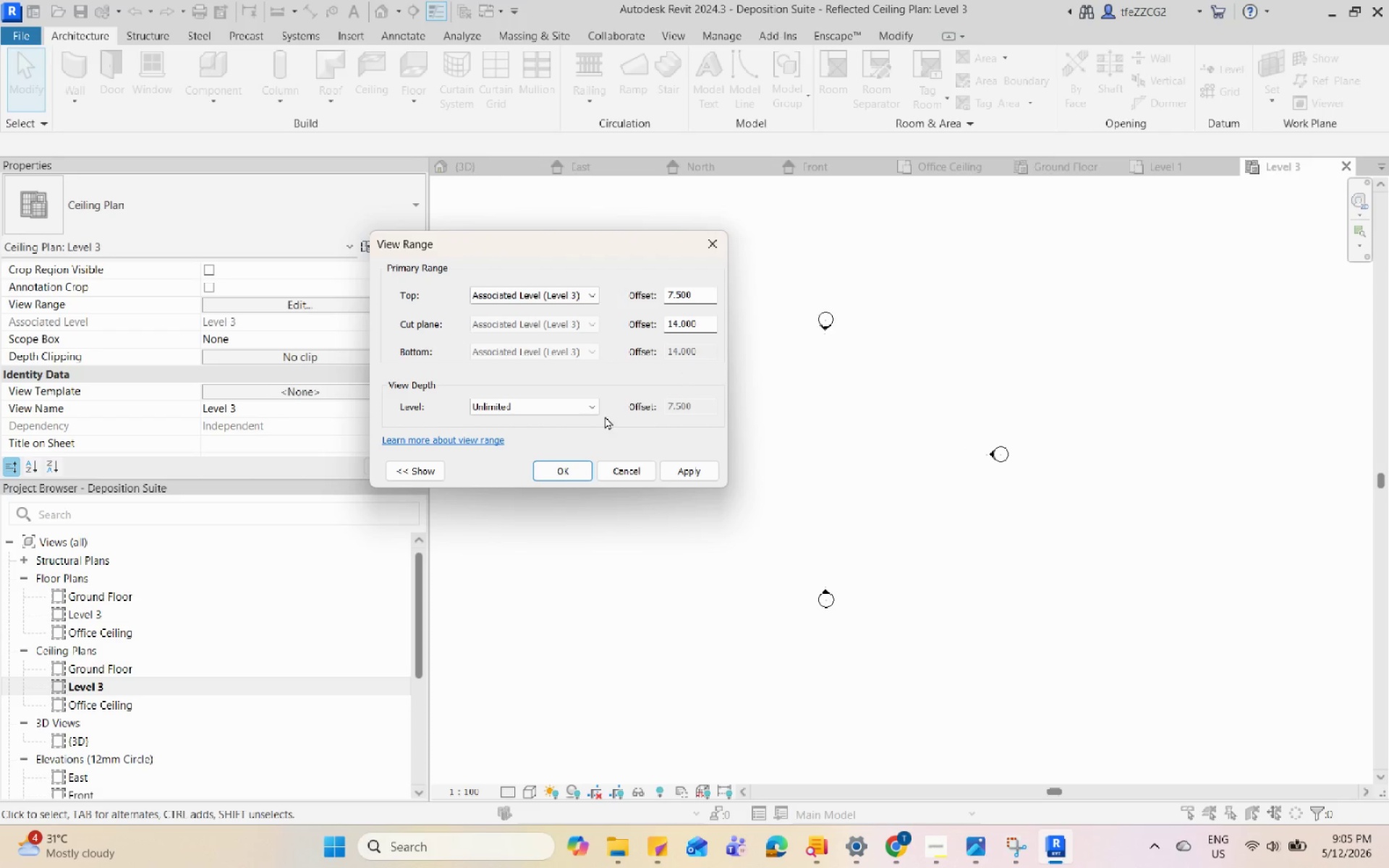 
left_click([569, 469])
 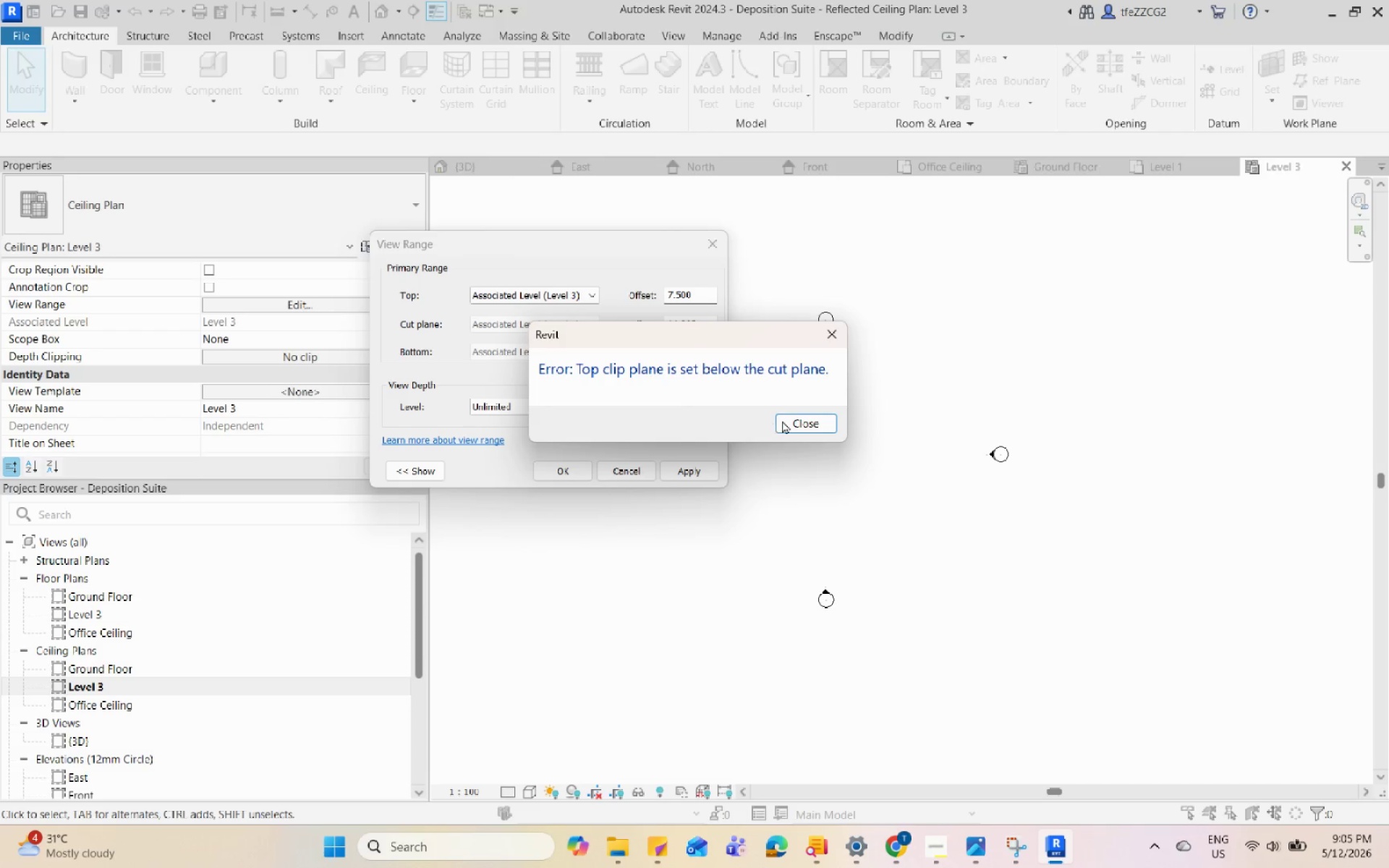 
left_click([790, 429])
 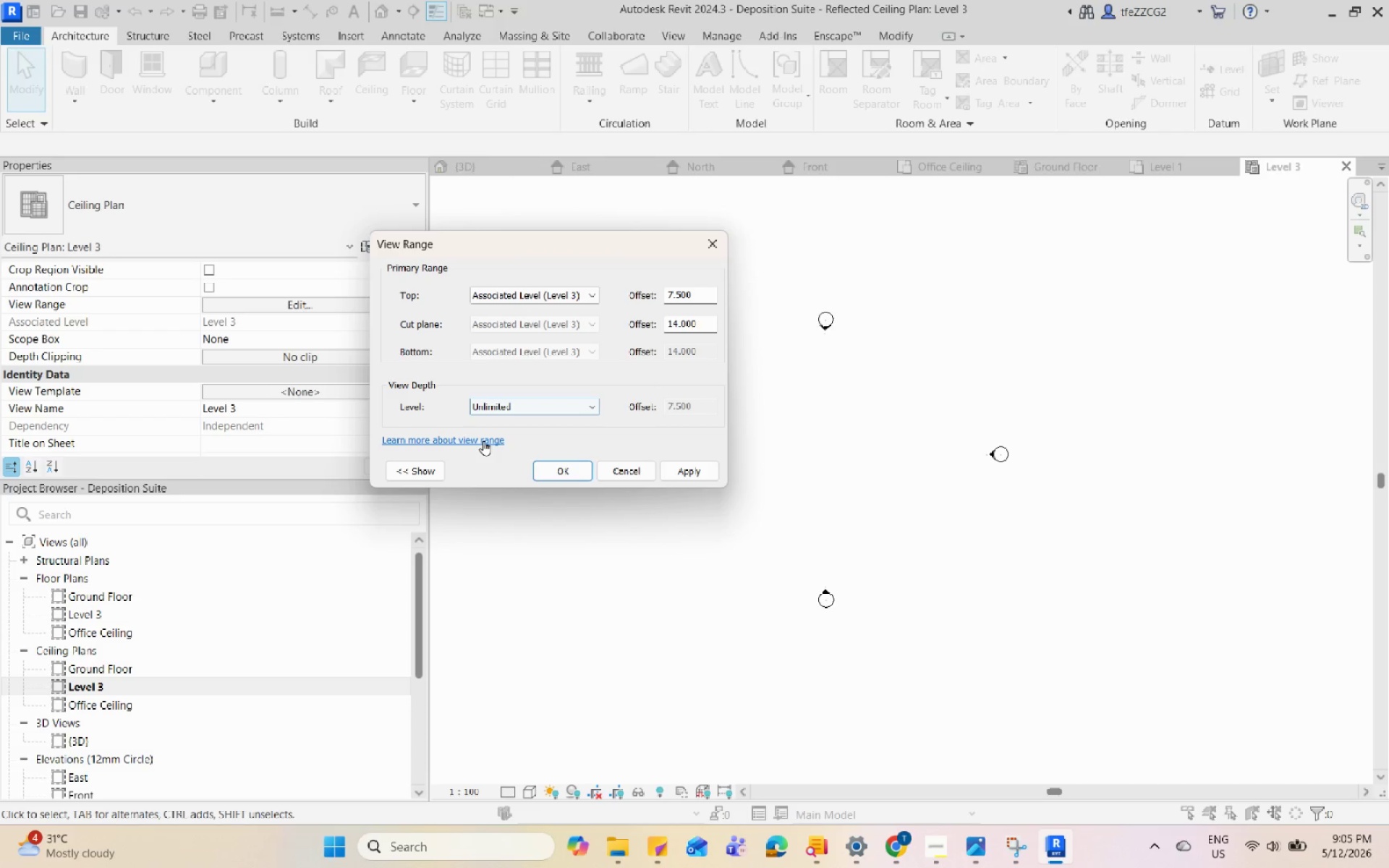 
left_click([412, 466])
 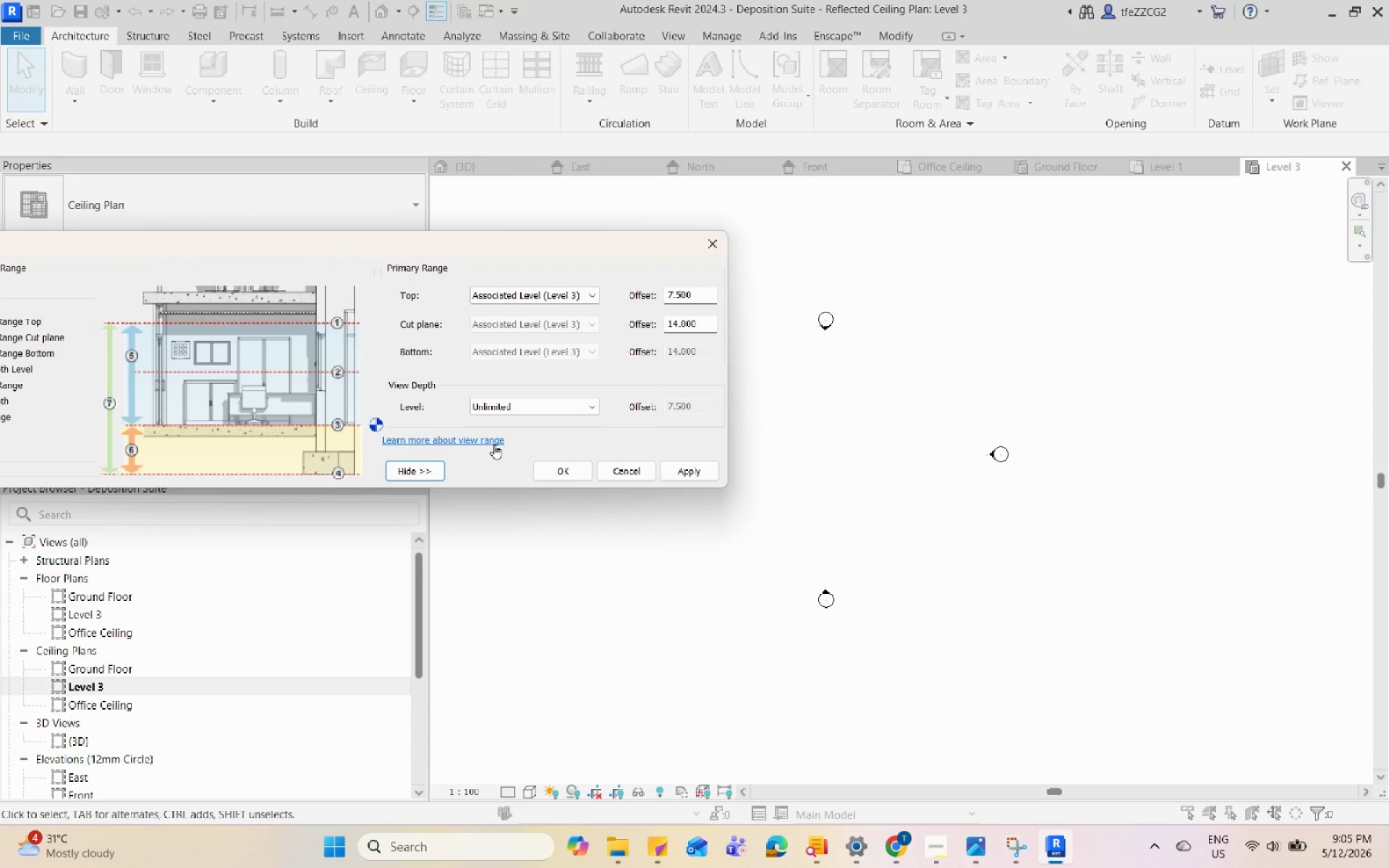 
wait(5.11)
 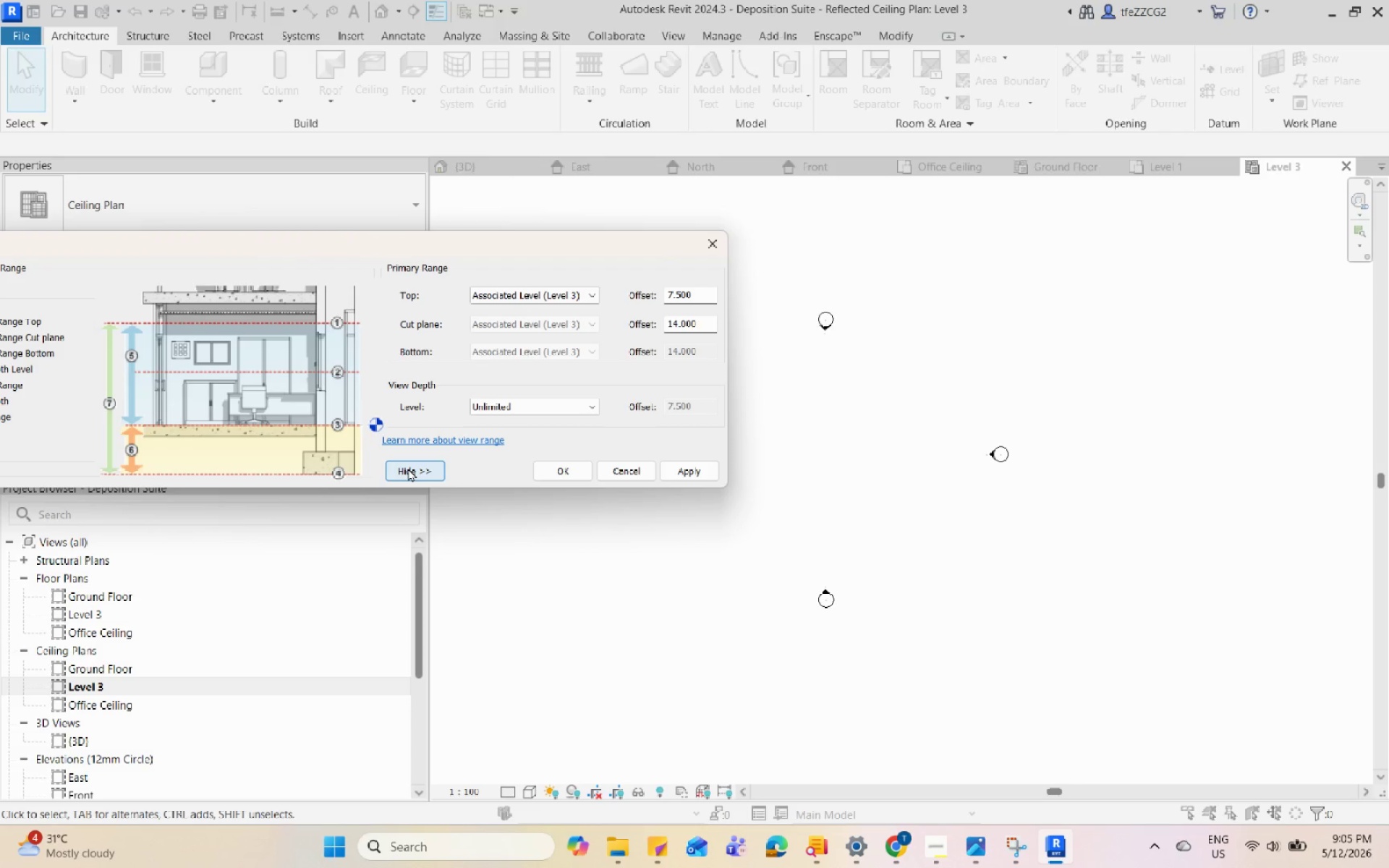 
left_click_drag(start_coordinate=[495, 241], to_coordinate=[563, 271])
 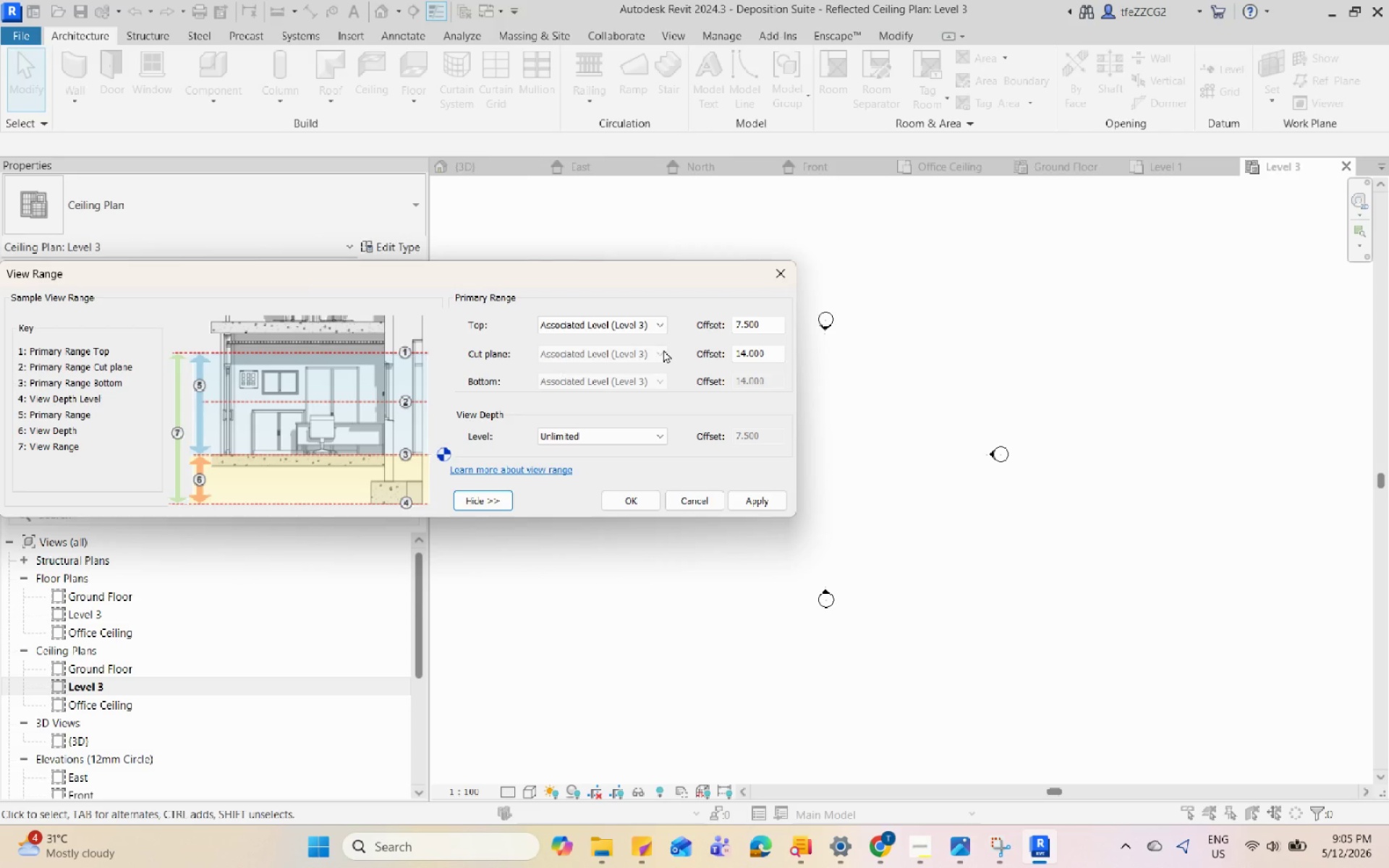 
wait(11.49)
 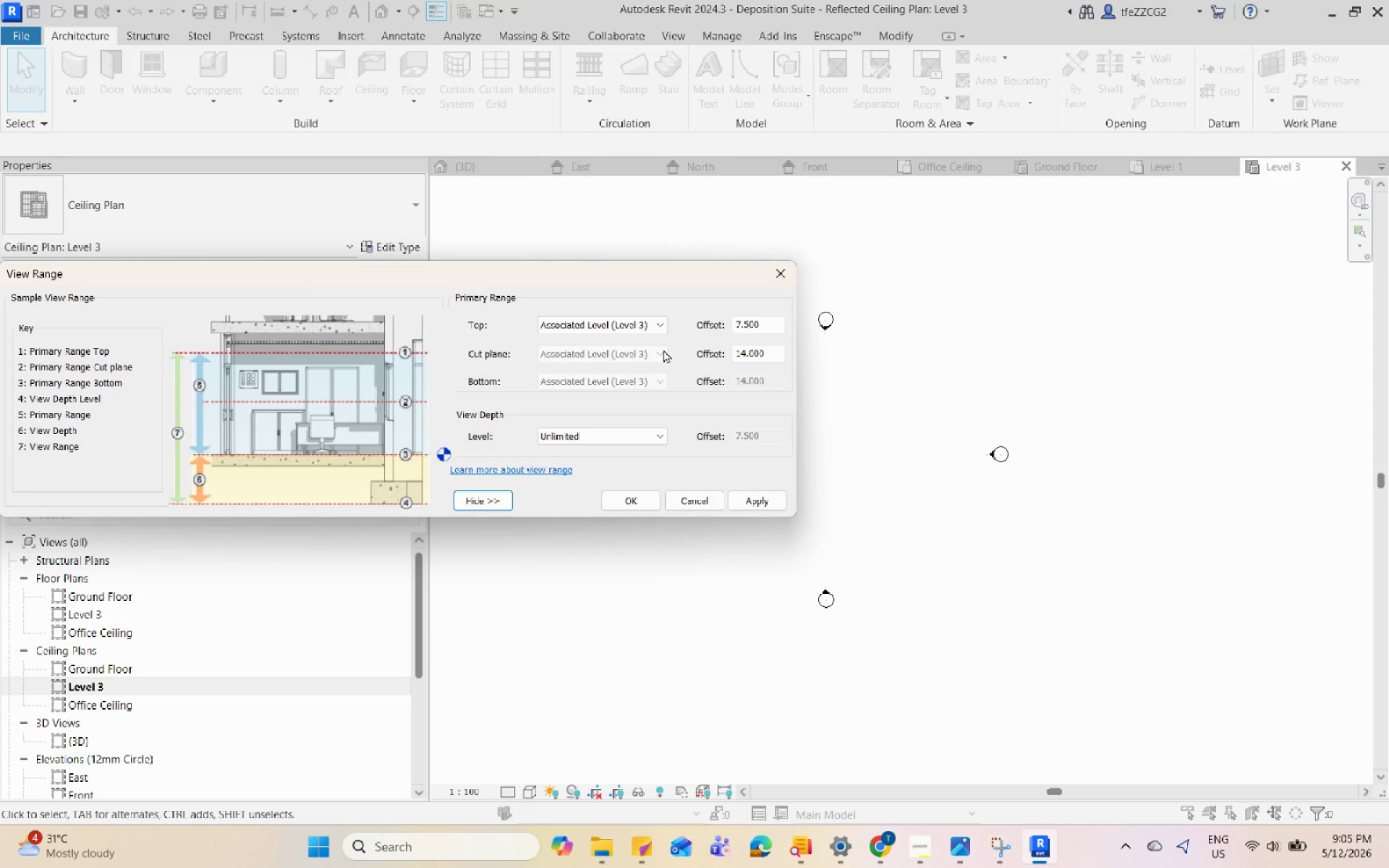 
double_click([971, 856])
 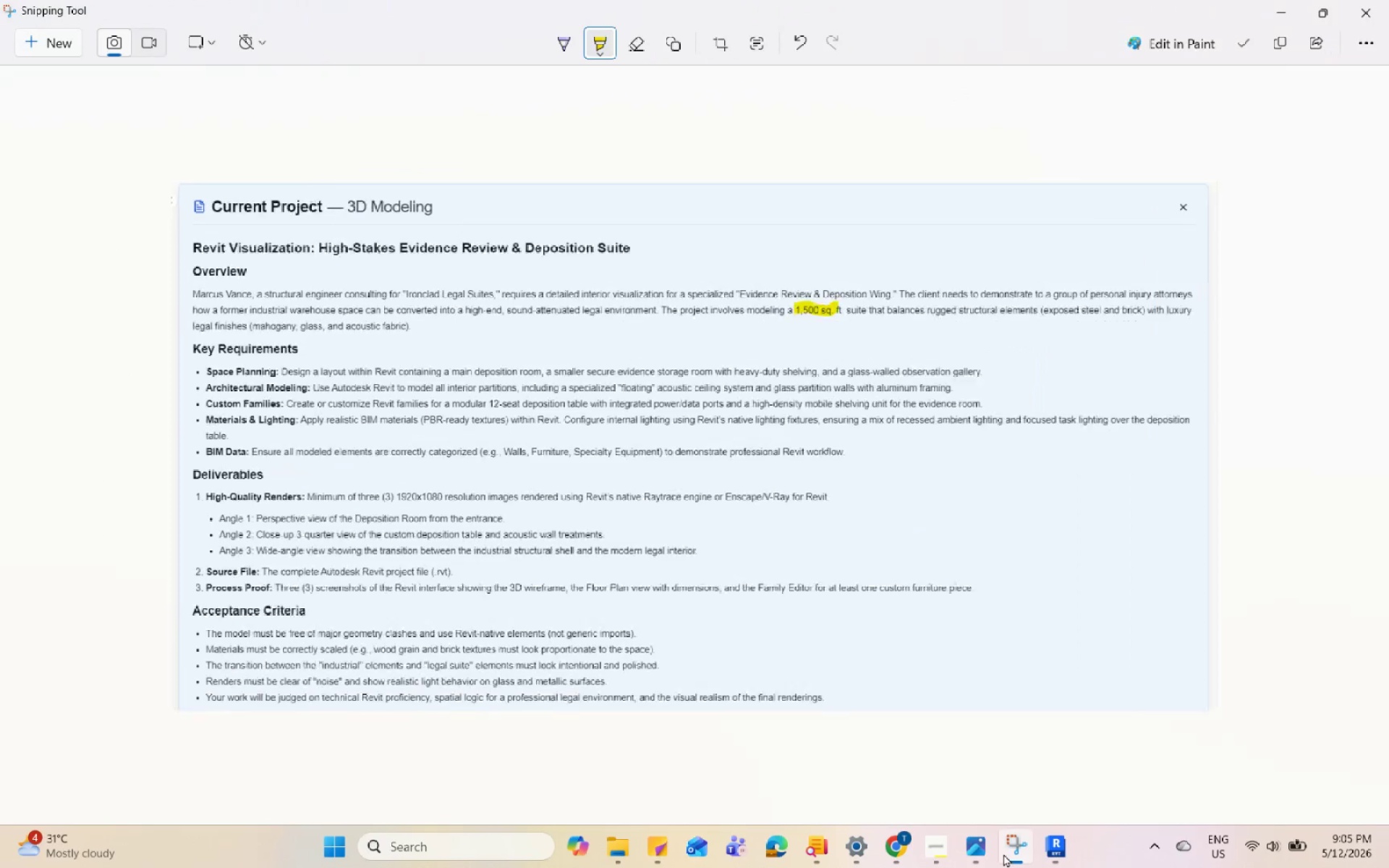 
left_click([1003, 854])
 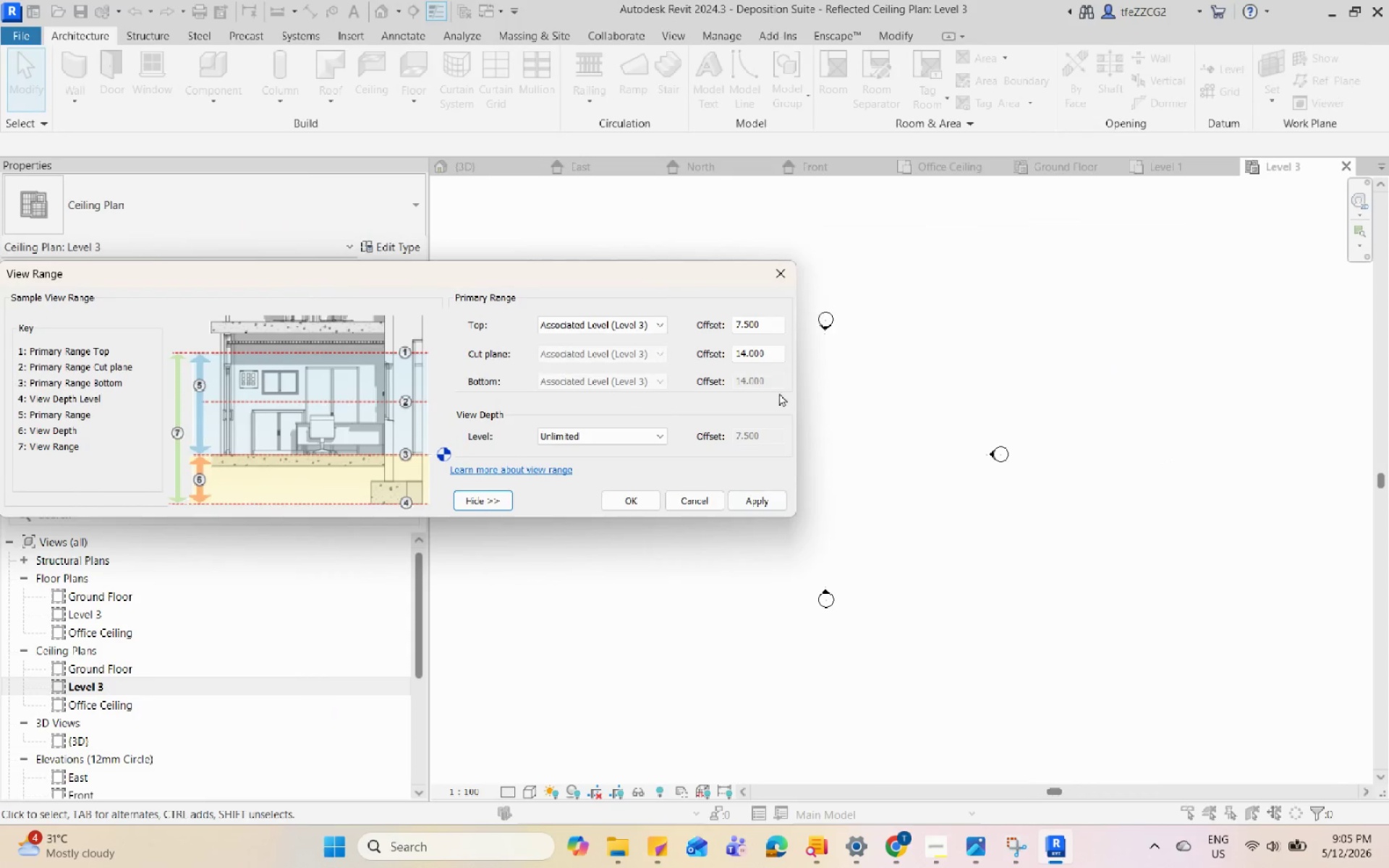 
left_click_drag(start_coordinate=[777, 352], to_coordinate=[713, 353])
 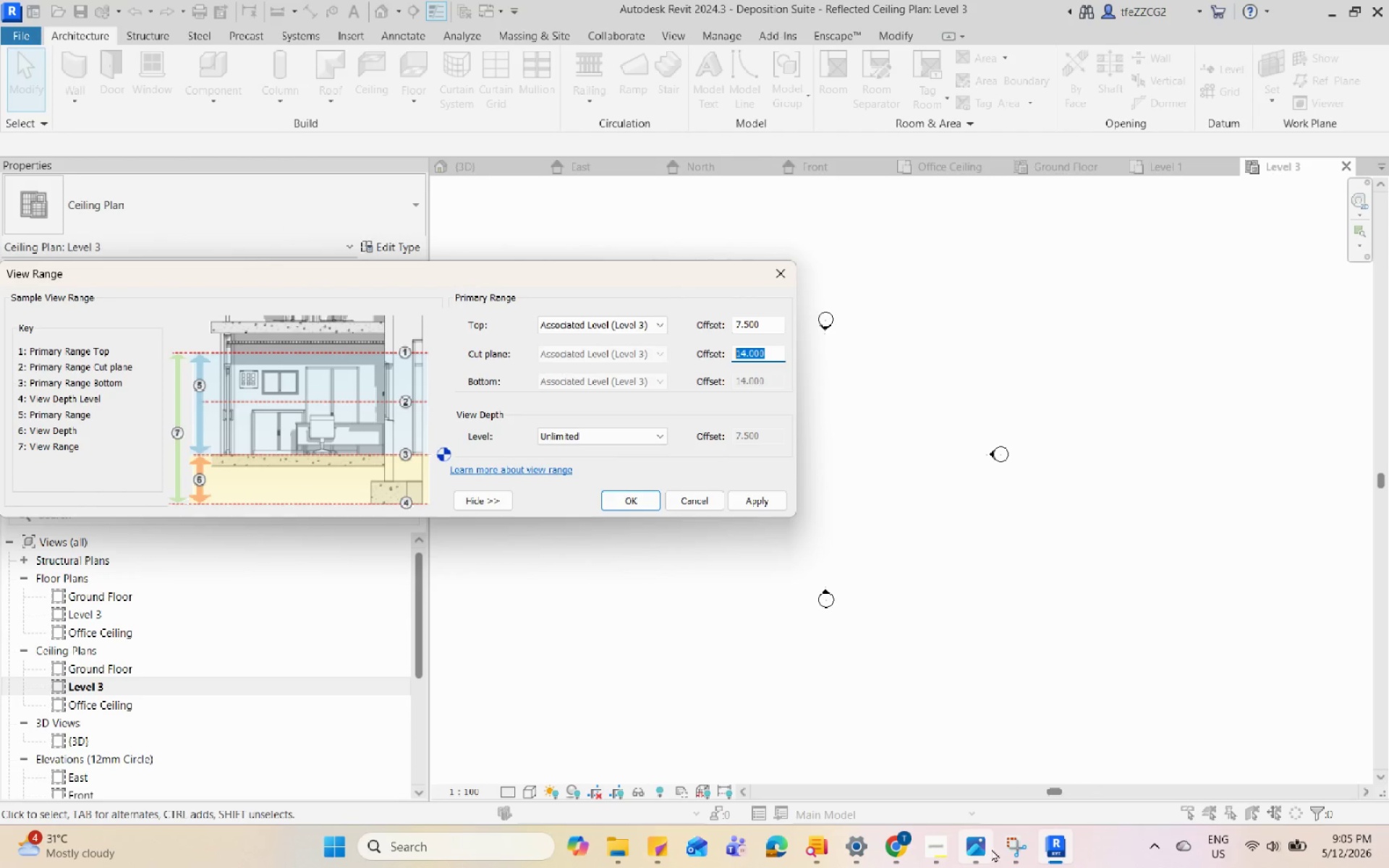 
left_click([946, 841])